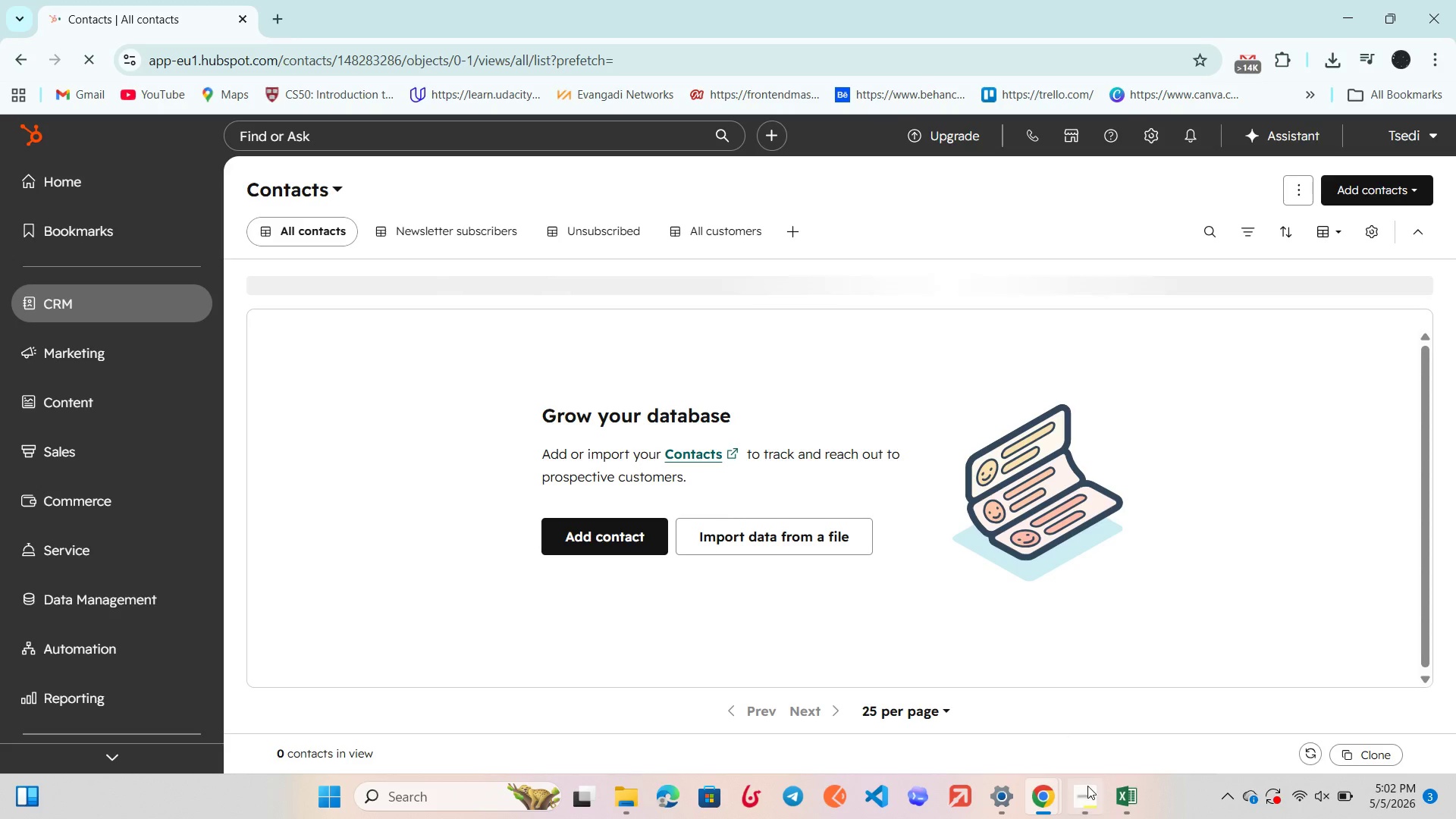 
left_click([1118, 803])
 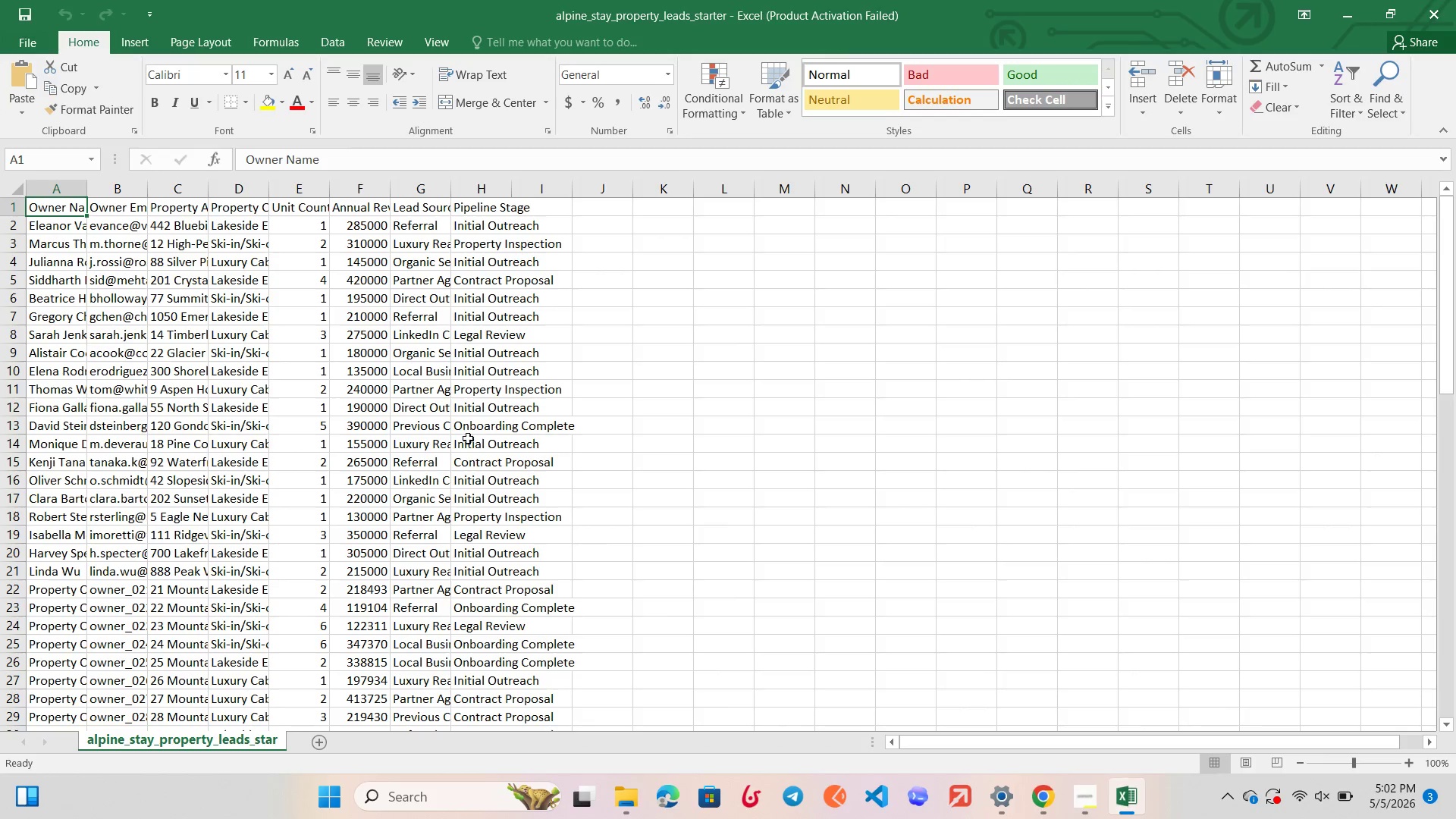 
scroll: coordinate [438, 415], scroll_direction: up, amount: 1.0
 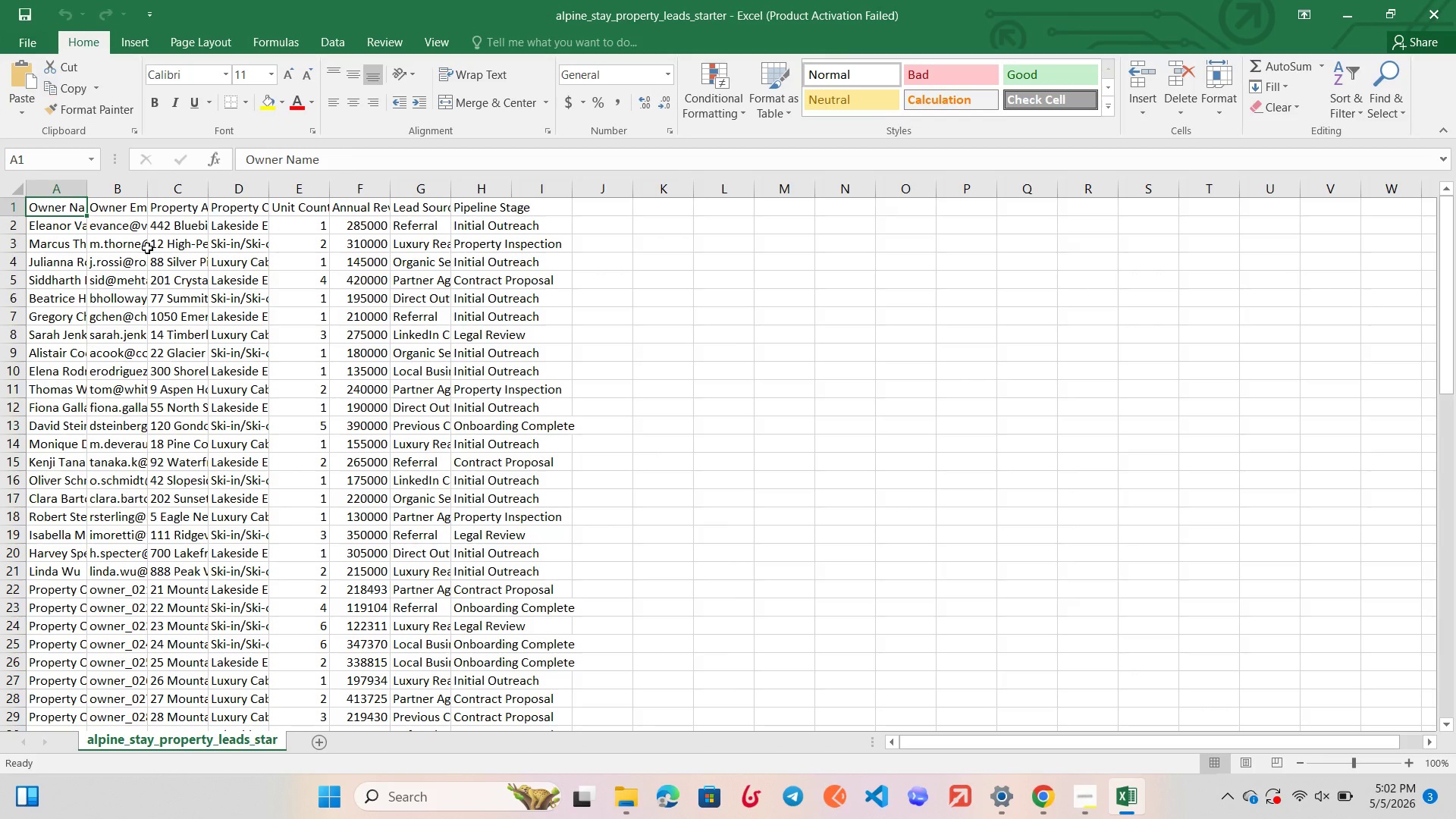 
wait(8.08)
 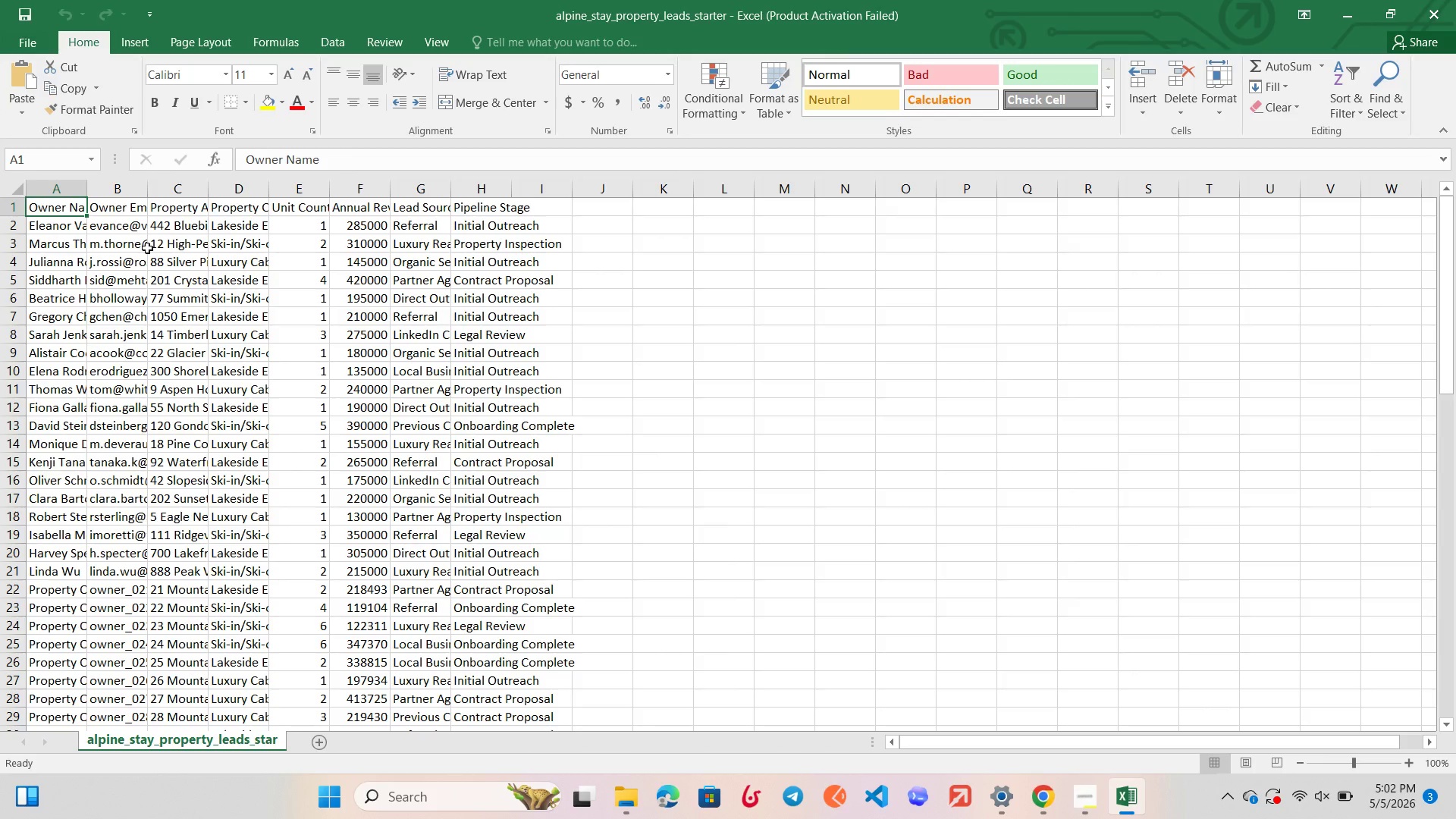 
mouse_move([1021, 774])
 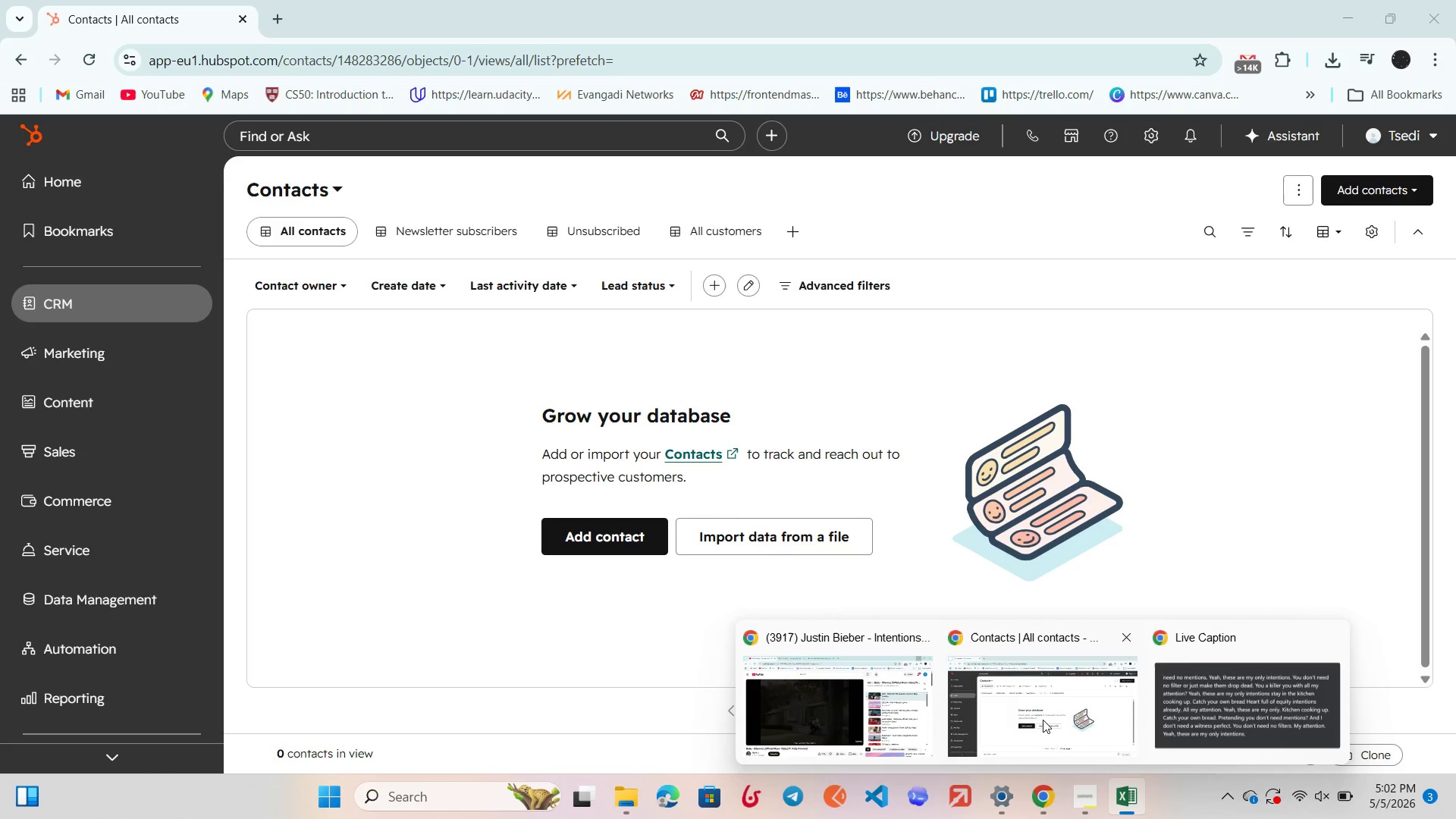 
left_click([1043, 720])
 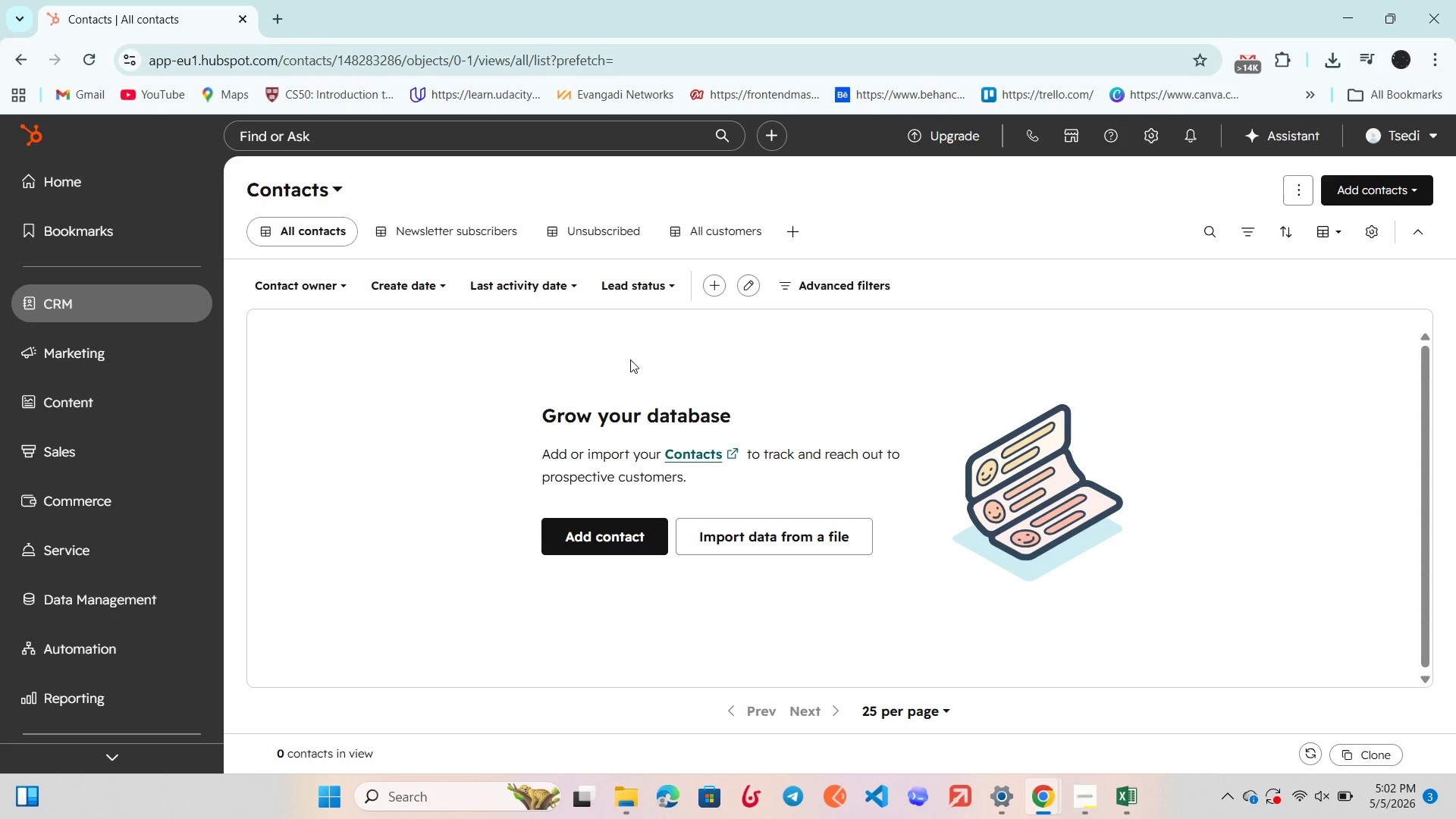 
wait(12.95)
 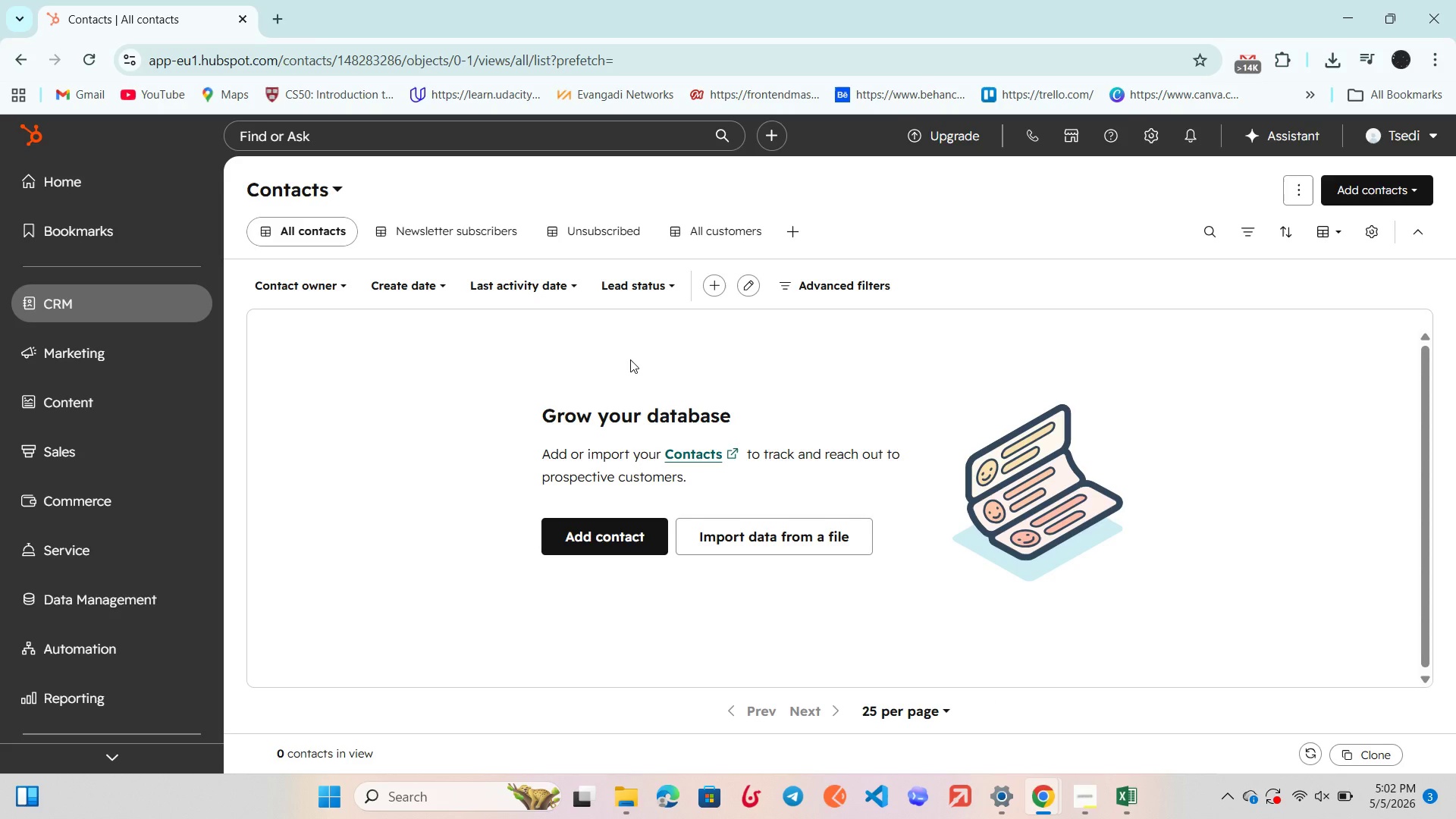 
mouse_move([1372, 204])
 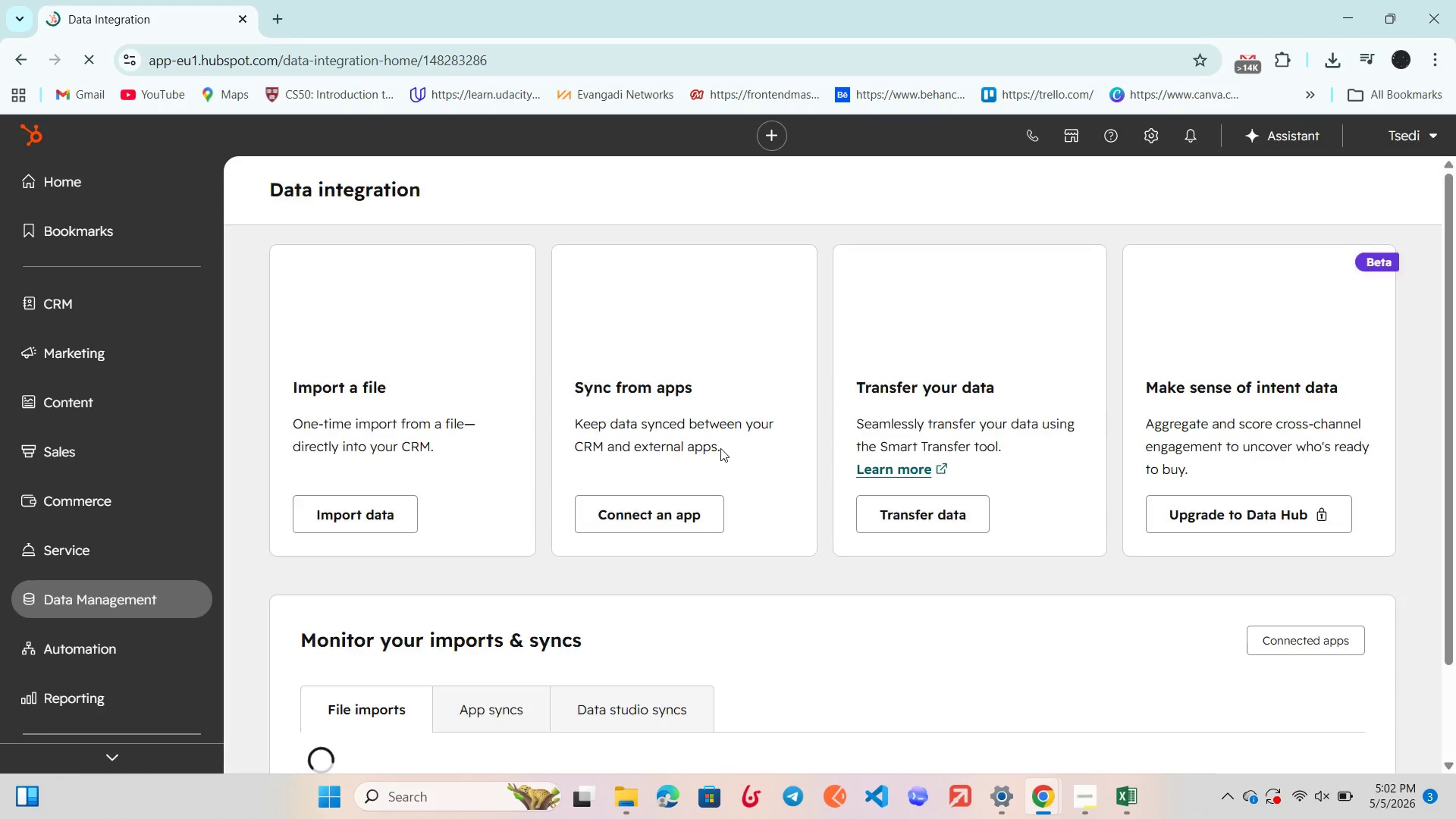 
wait(7.04)
 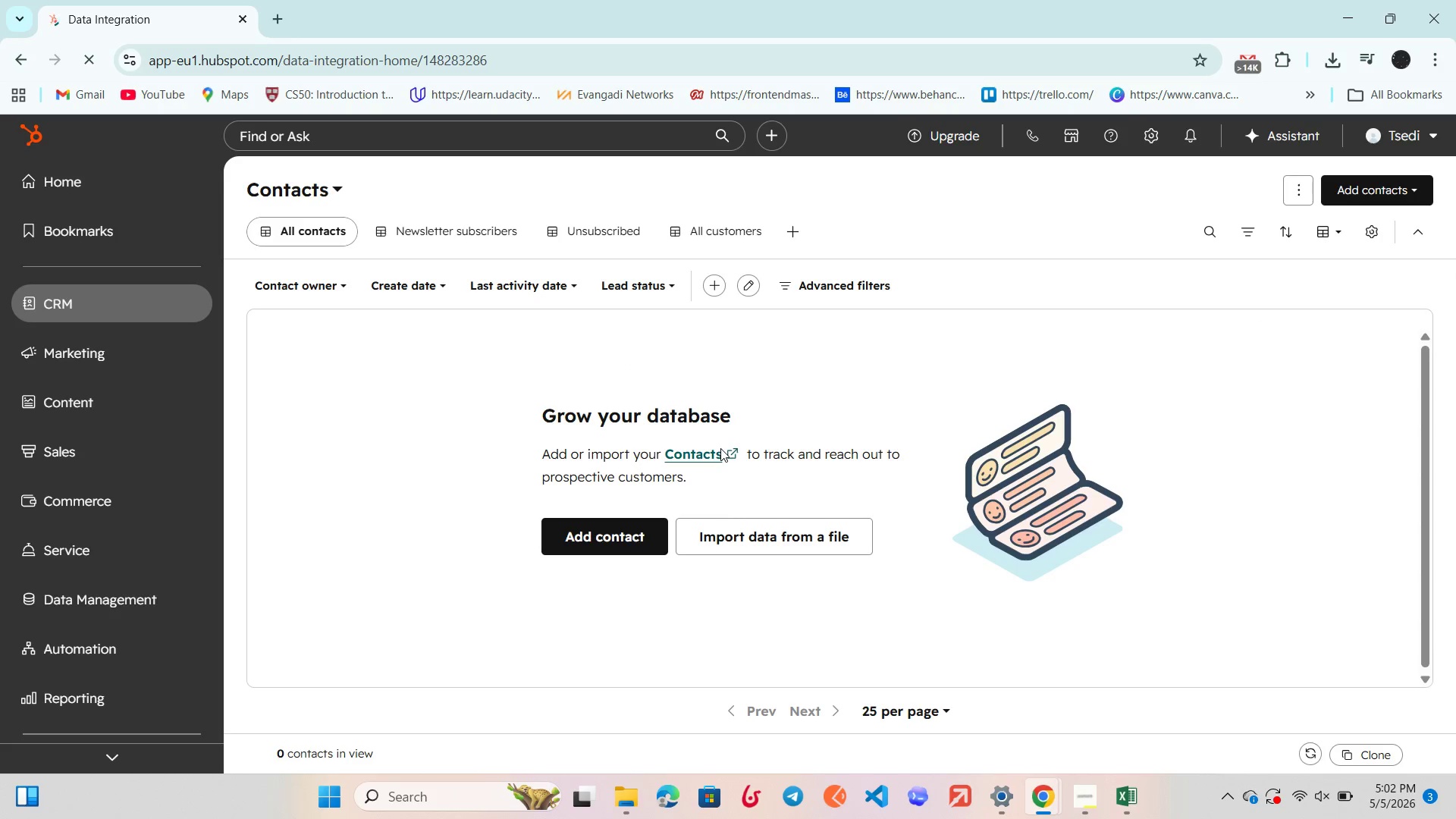 
left_click([362, 524])
 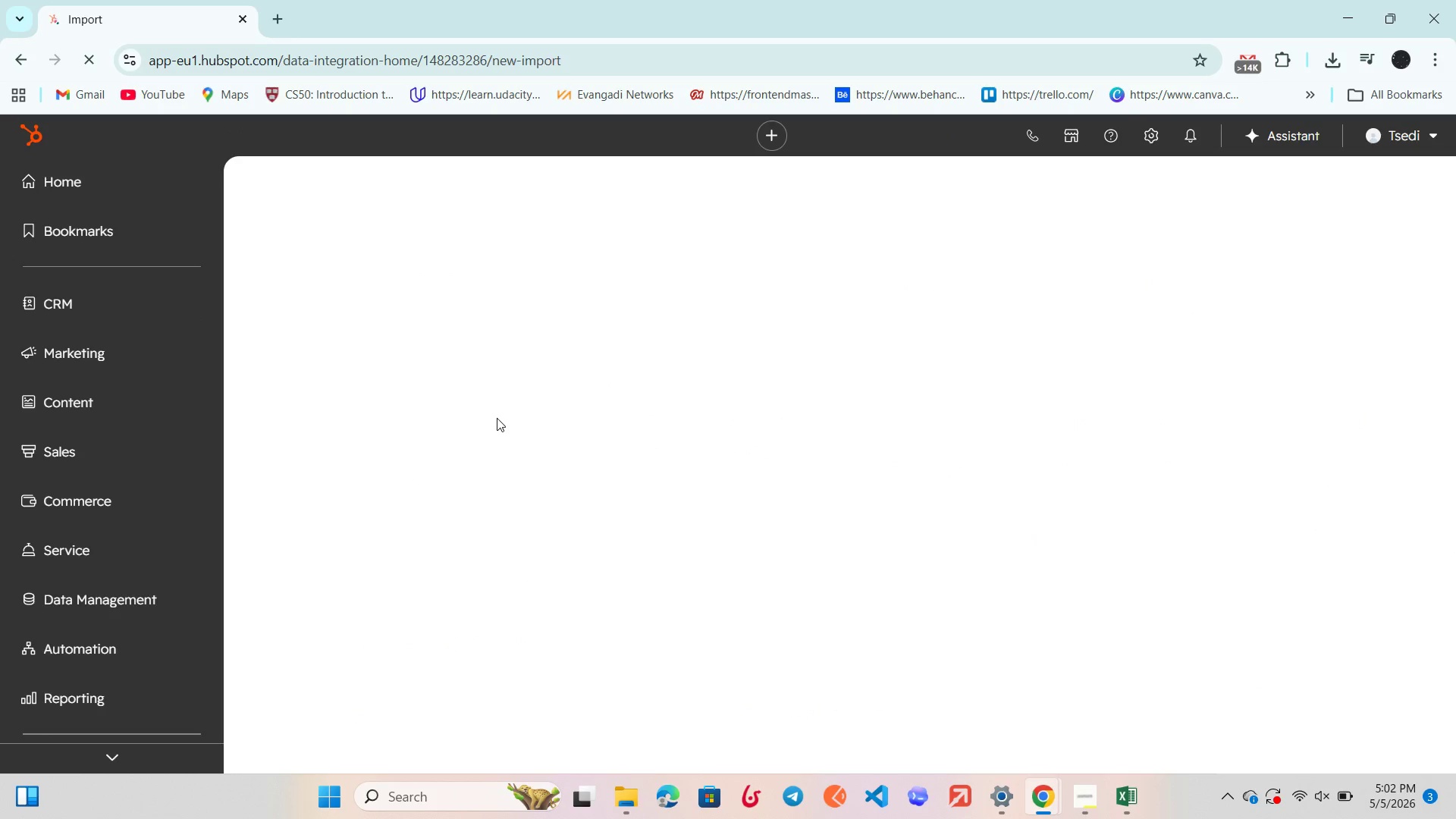 
wait(10.84)
 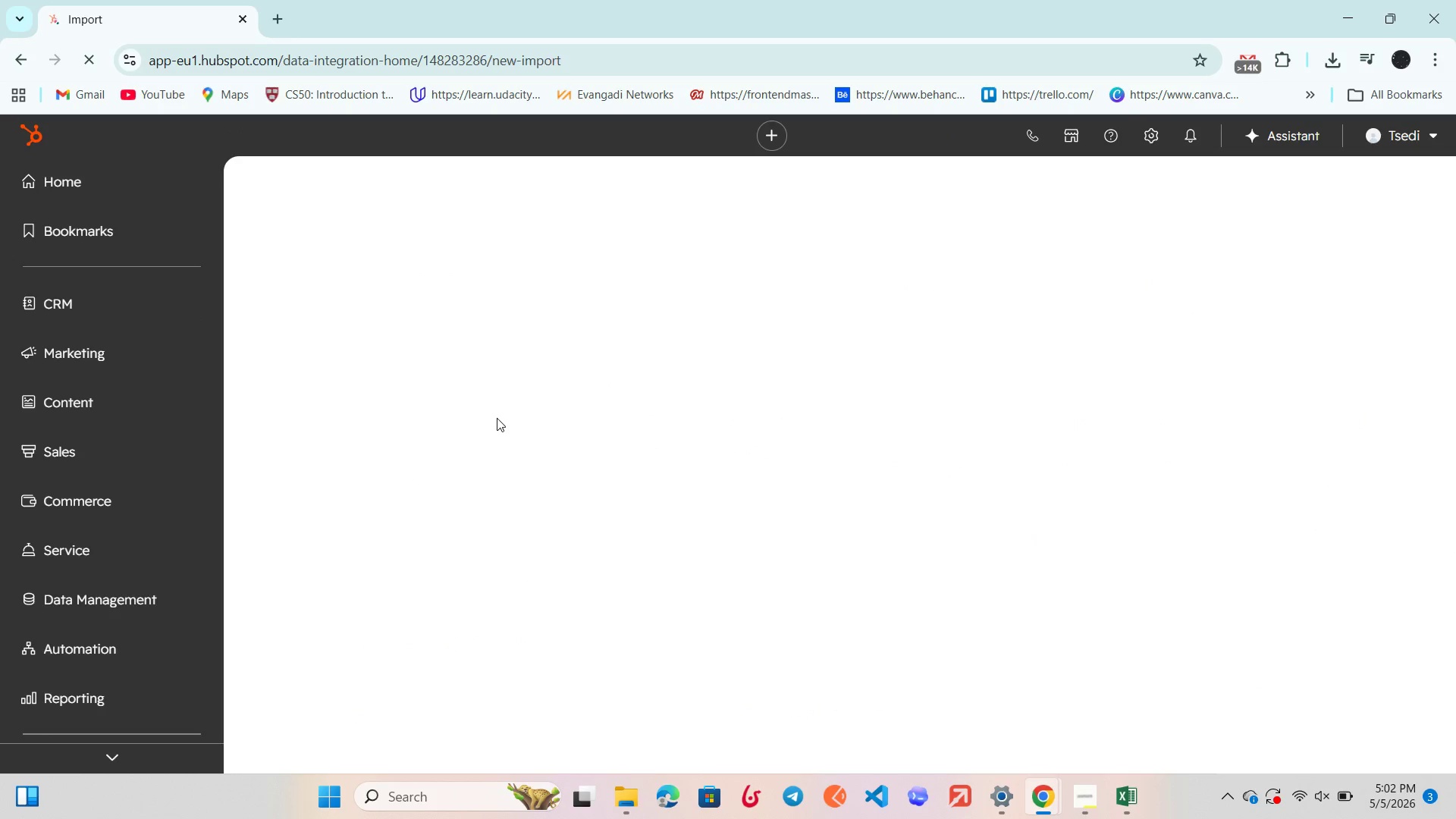 
left_click([851, 692])
 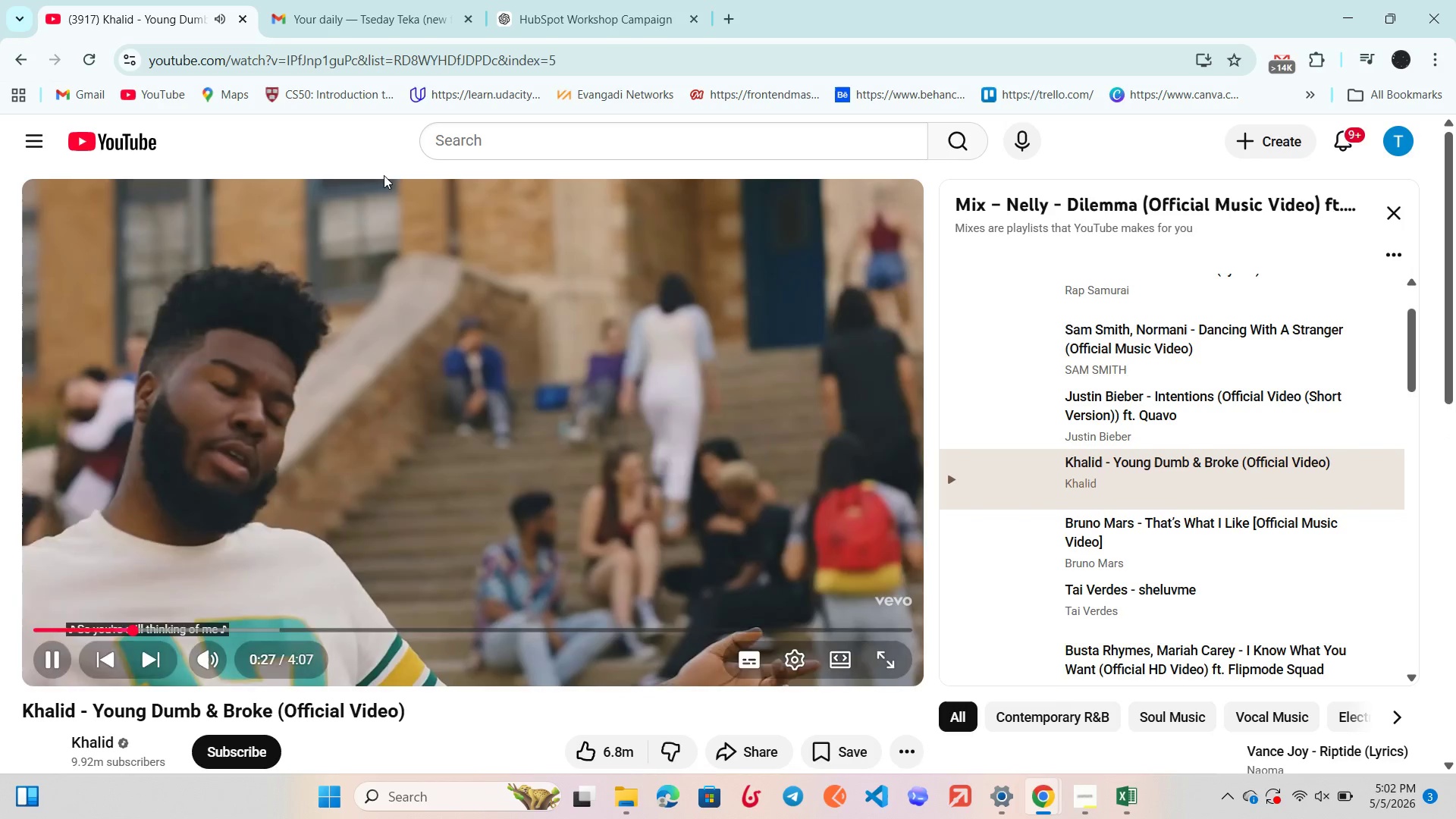 
left_click([402, 392])
 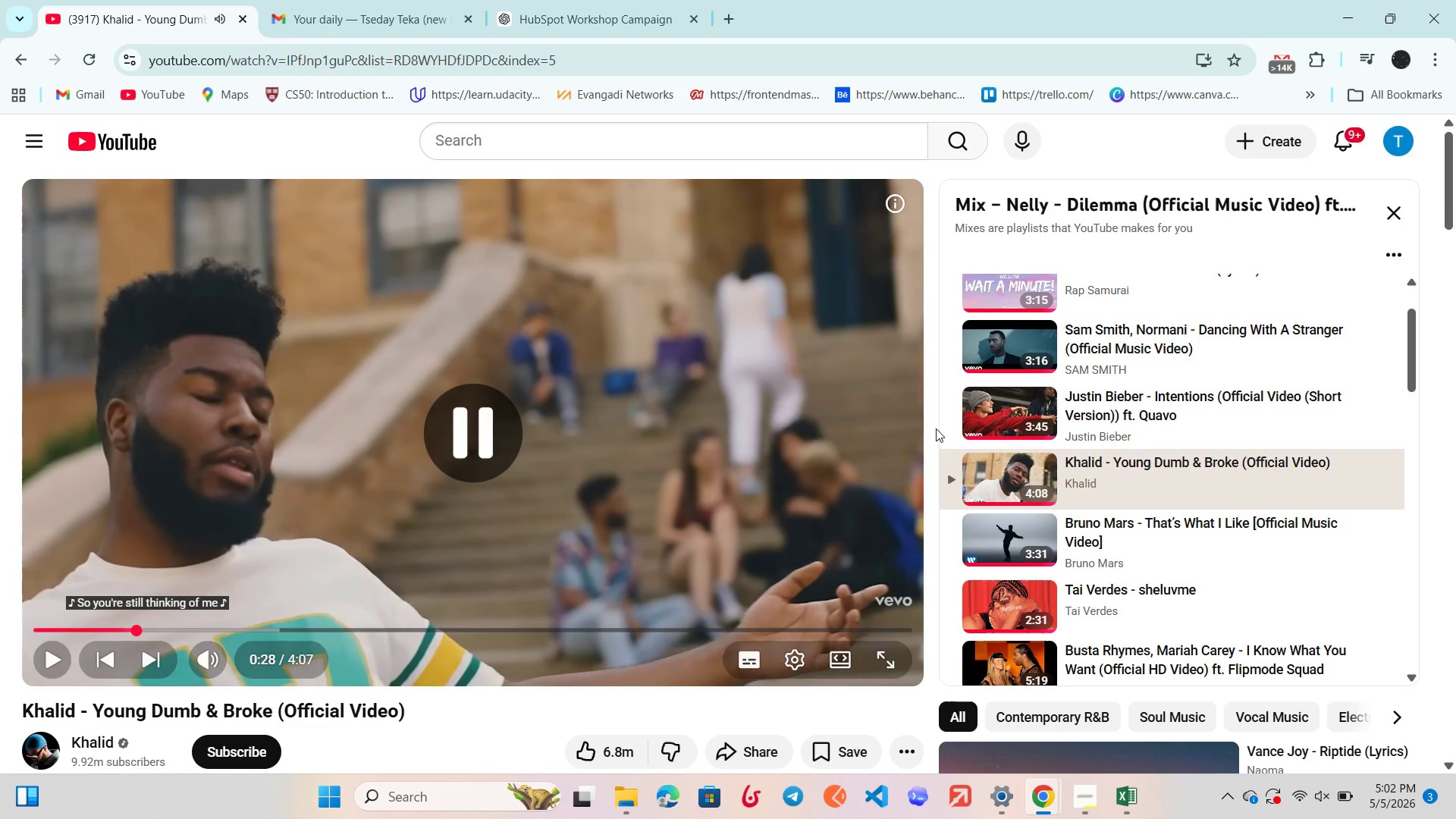 
scroll: coordinate [1040, 431], scroll_direction: up, amount: 16.0
 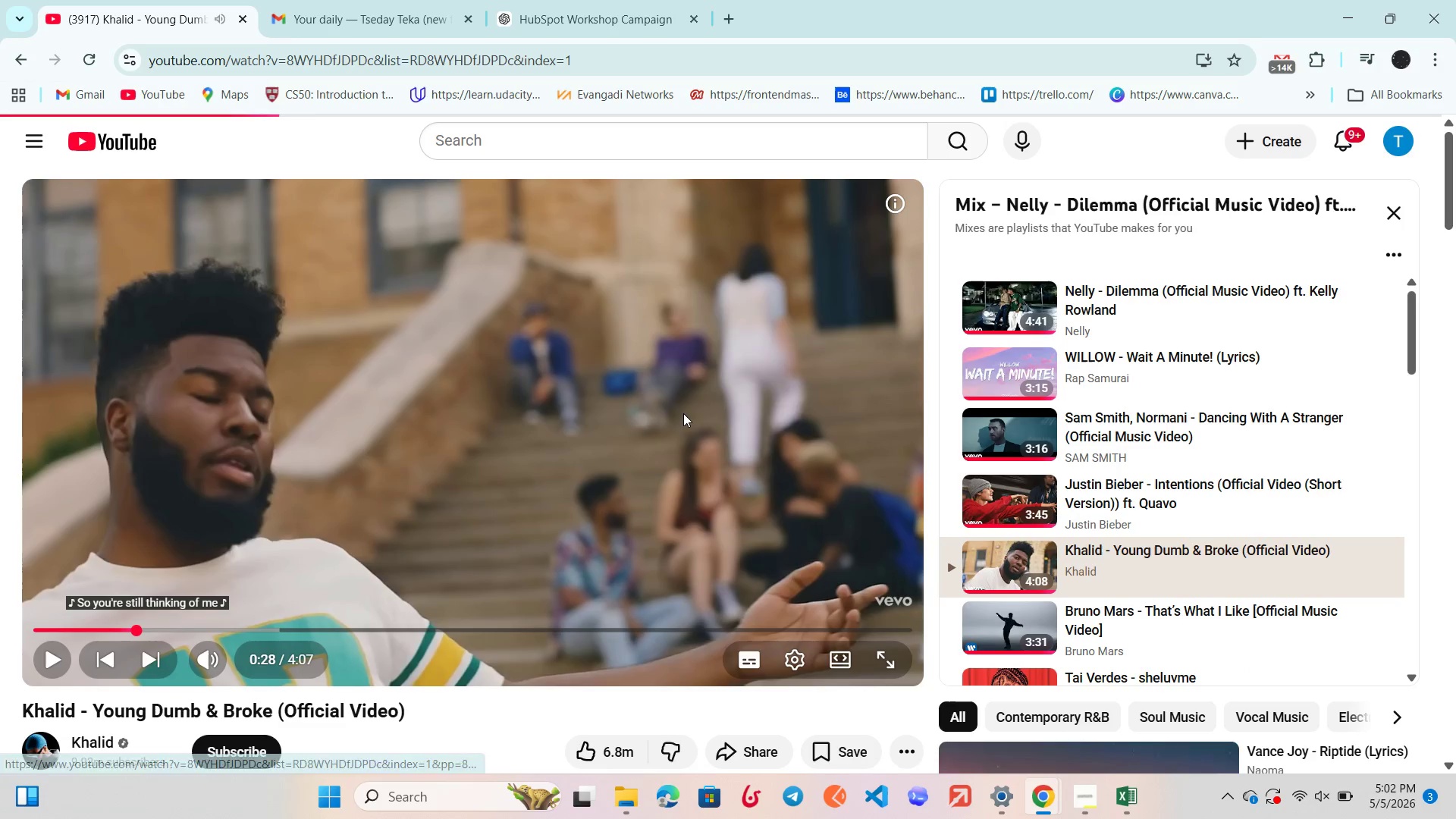 
key(Mute)
 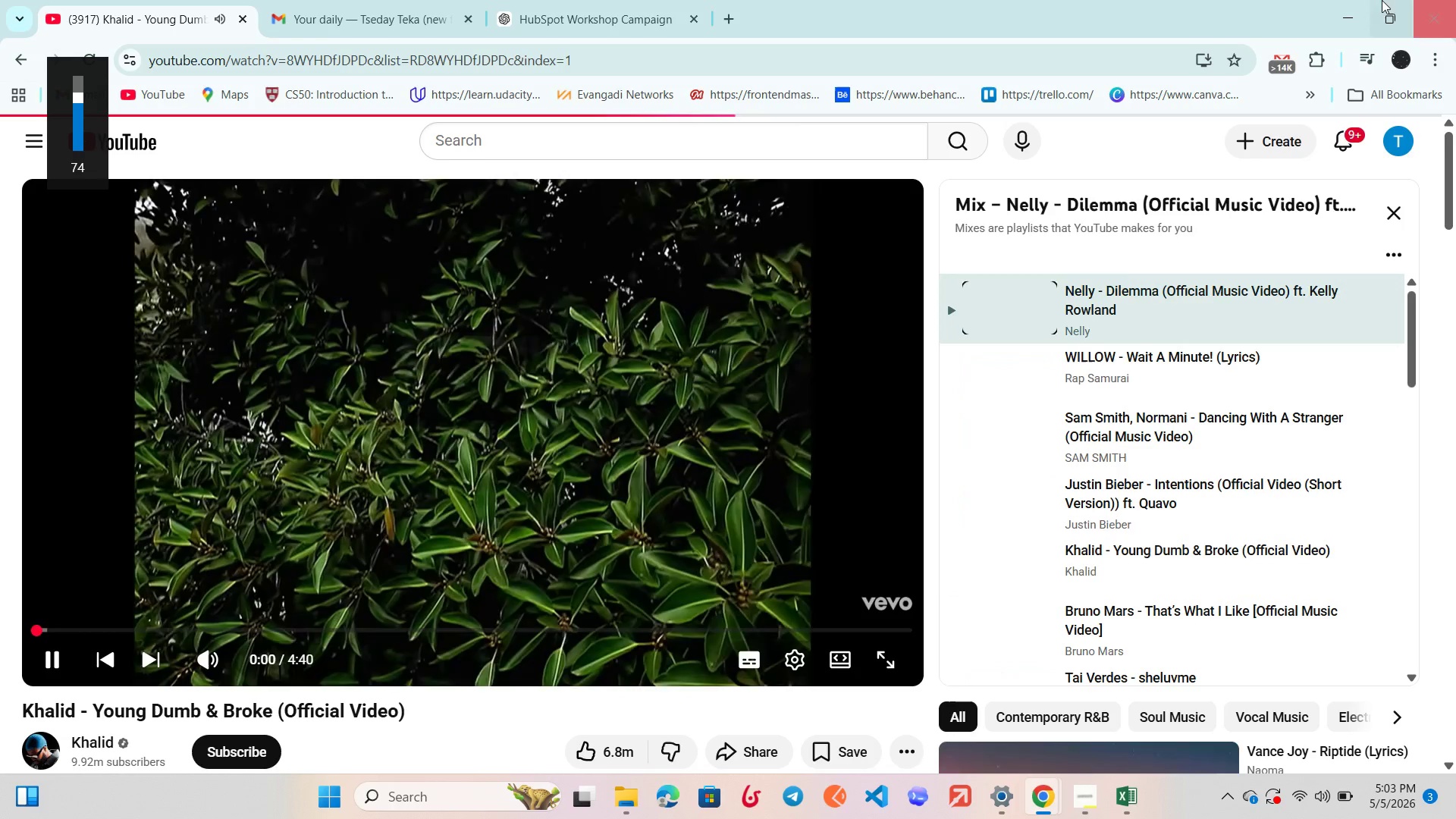 
left_click([1350, 0])
 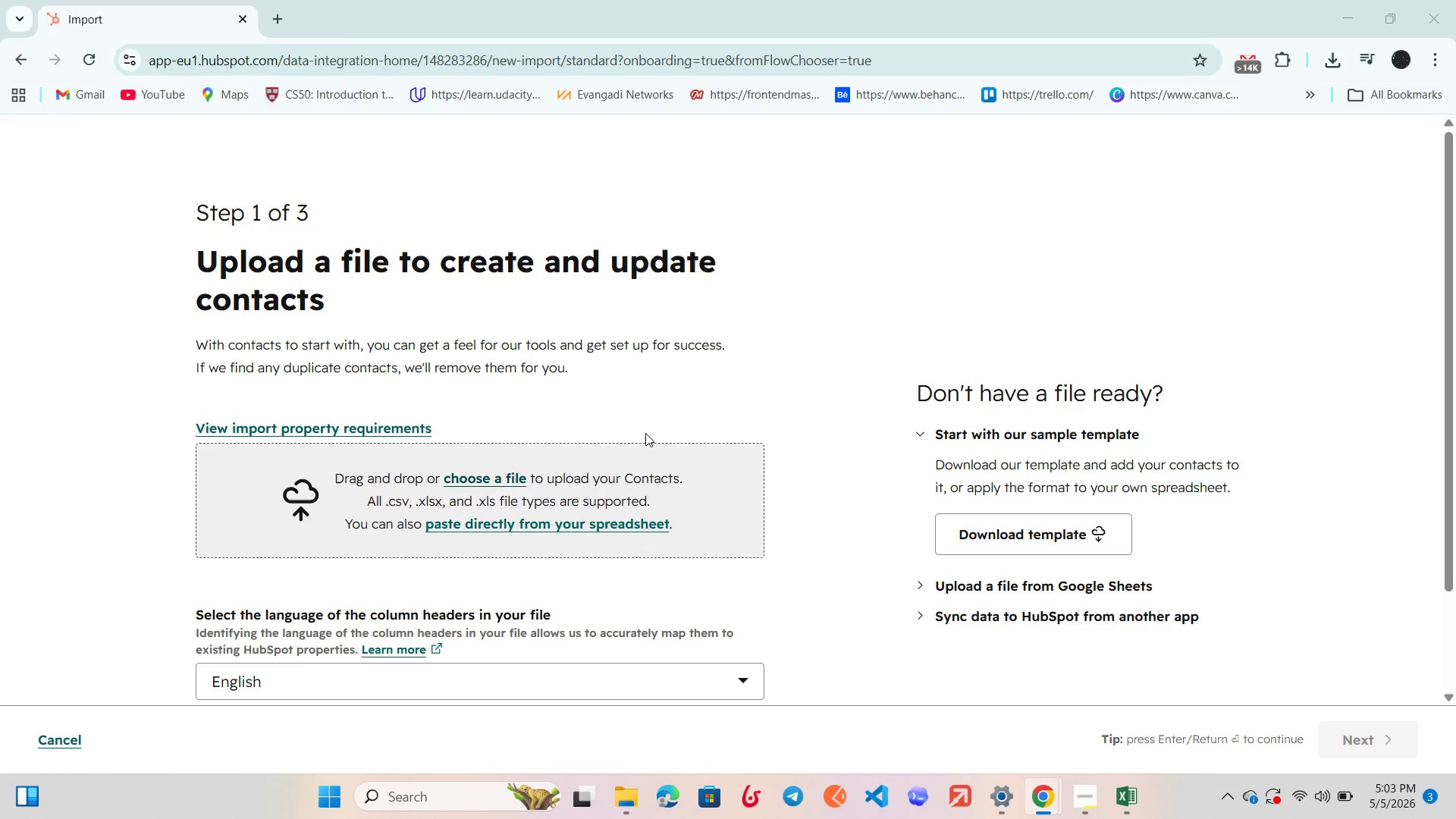 
wait(5.8)
 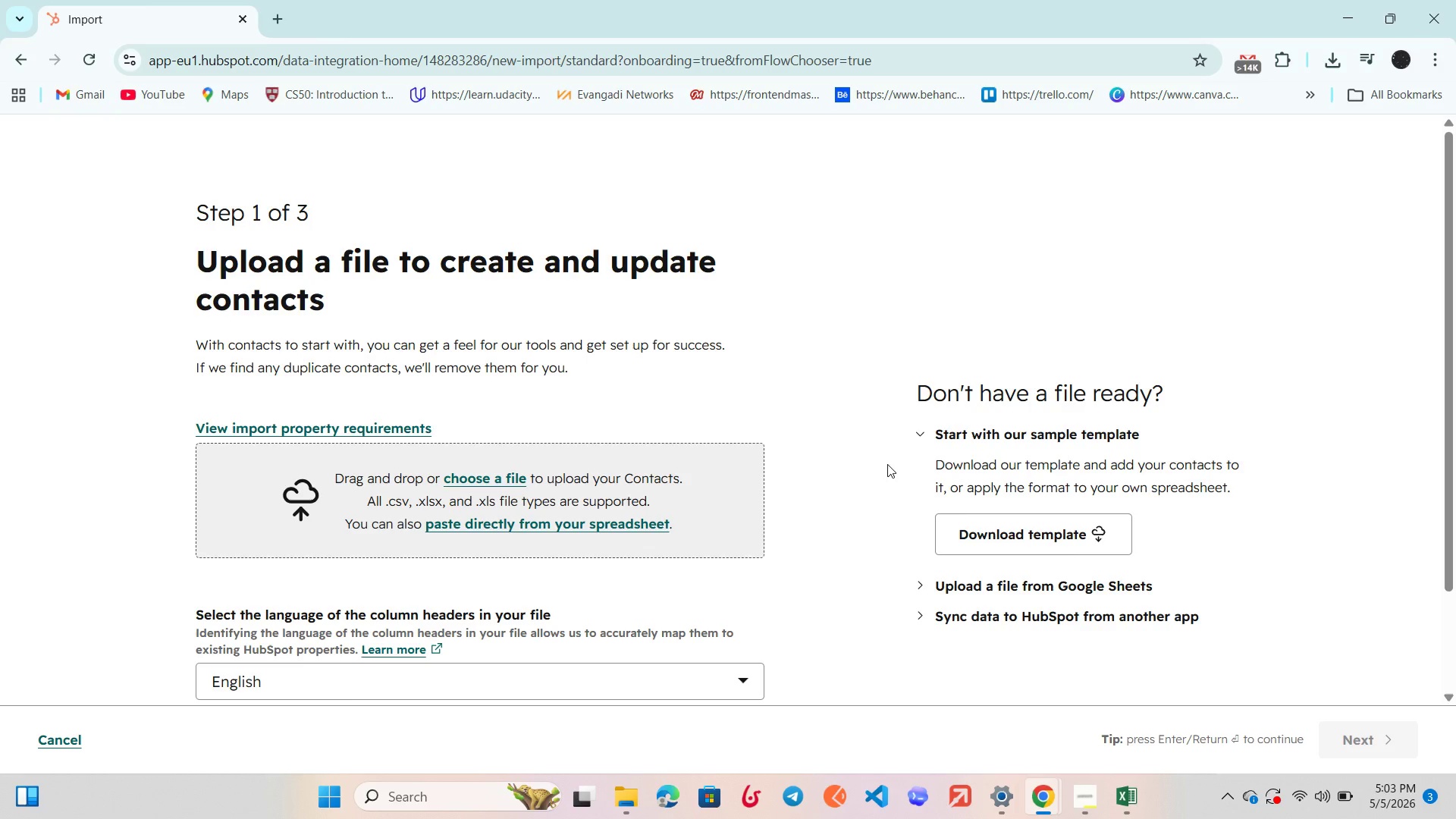 
left_click([297, 179])
 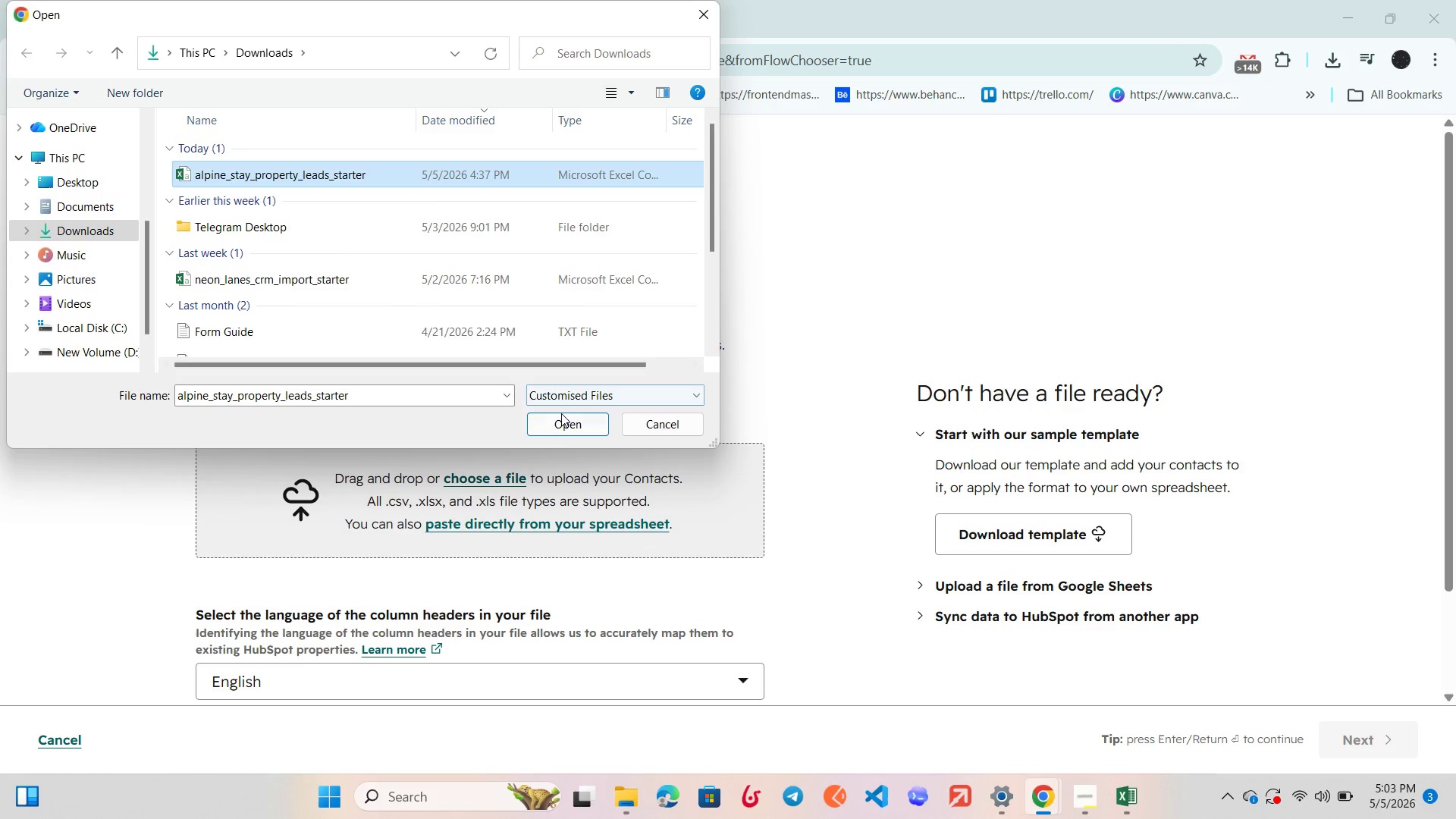 
left_click([565, 425])
 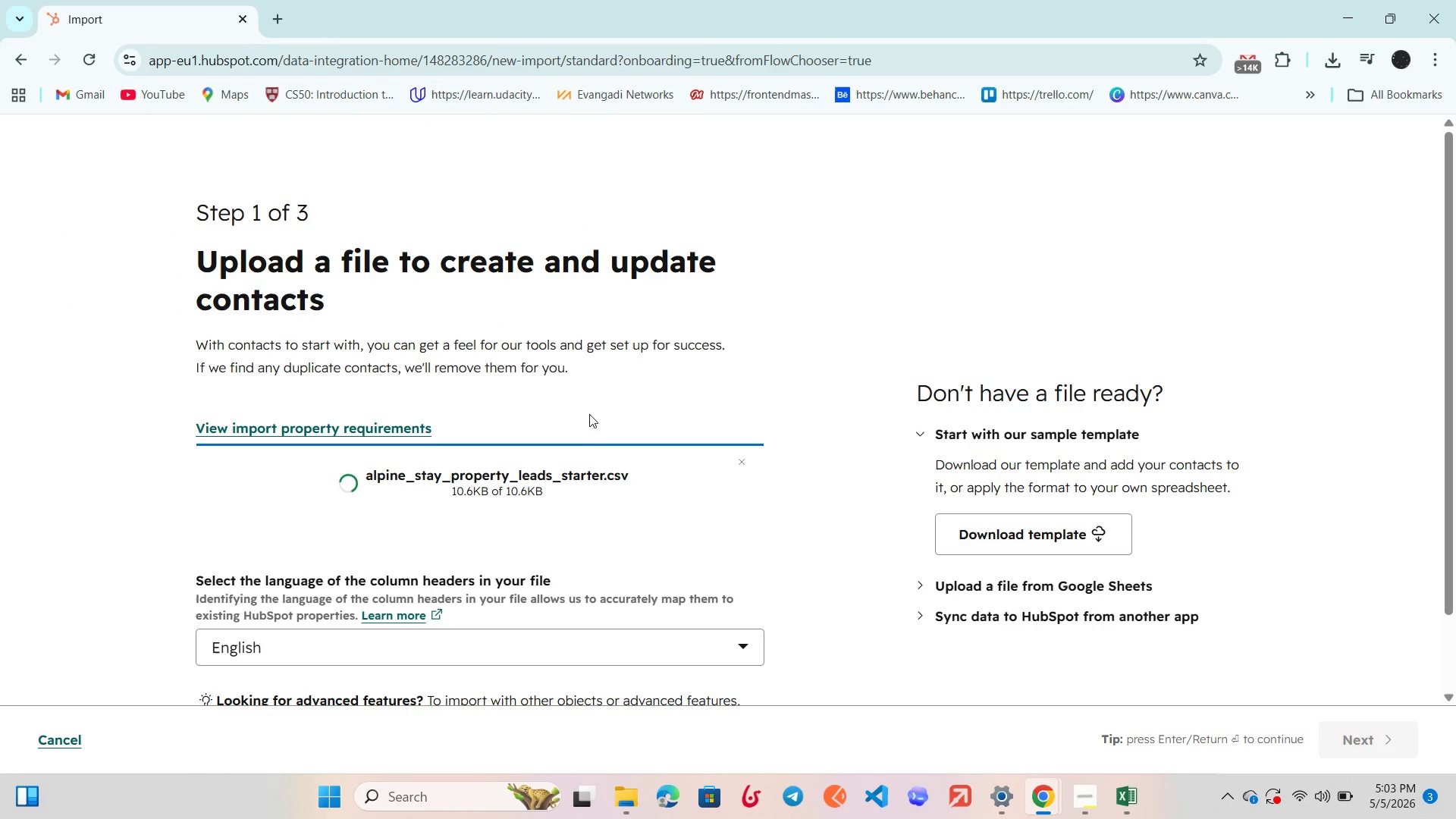 
scroll: coordinate [602, 444], scroll_direction: down, amount: 3.0
 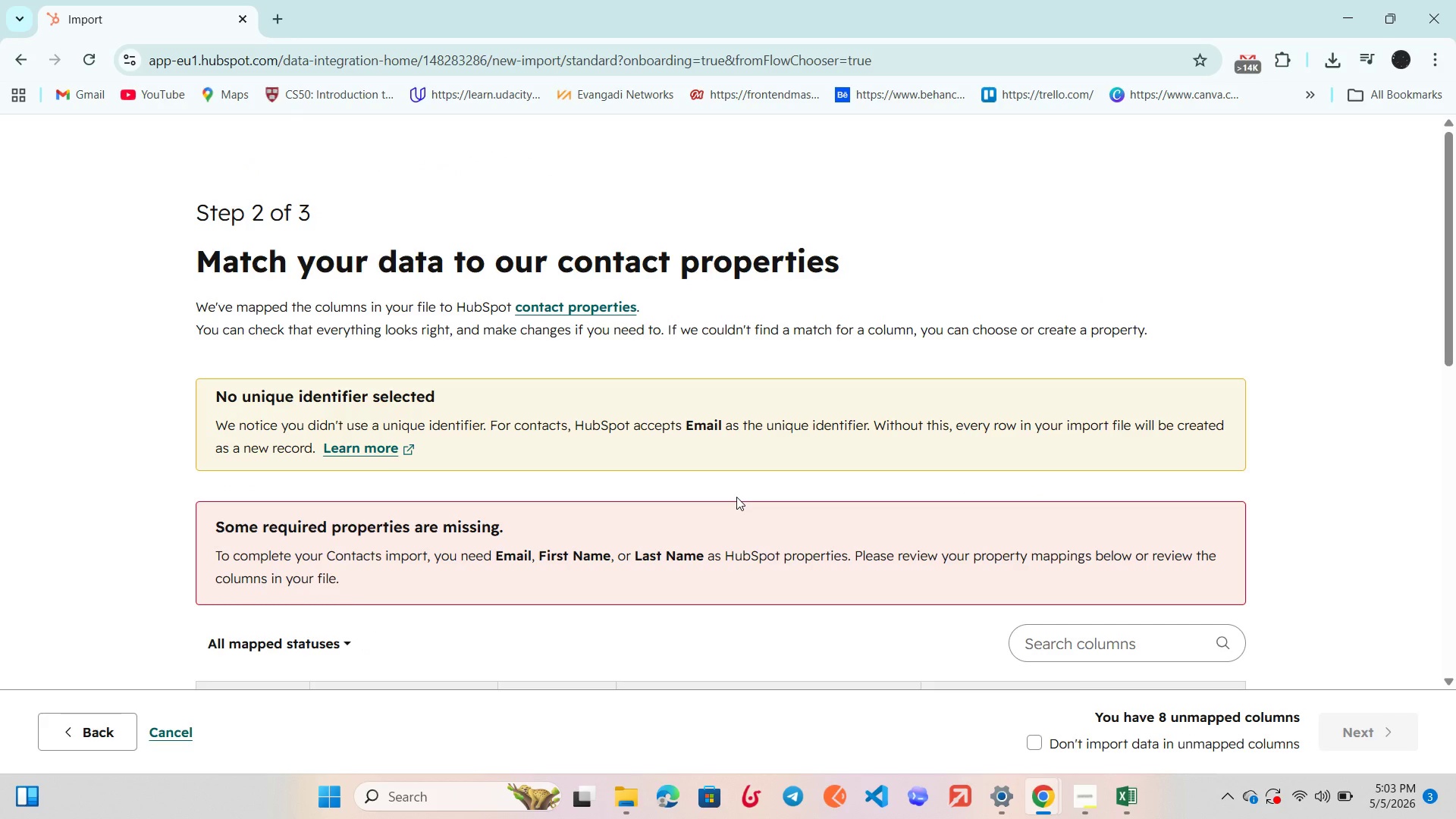 
wait(10.77)
 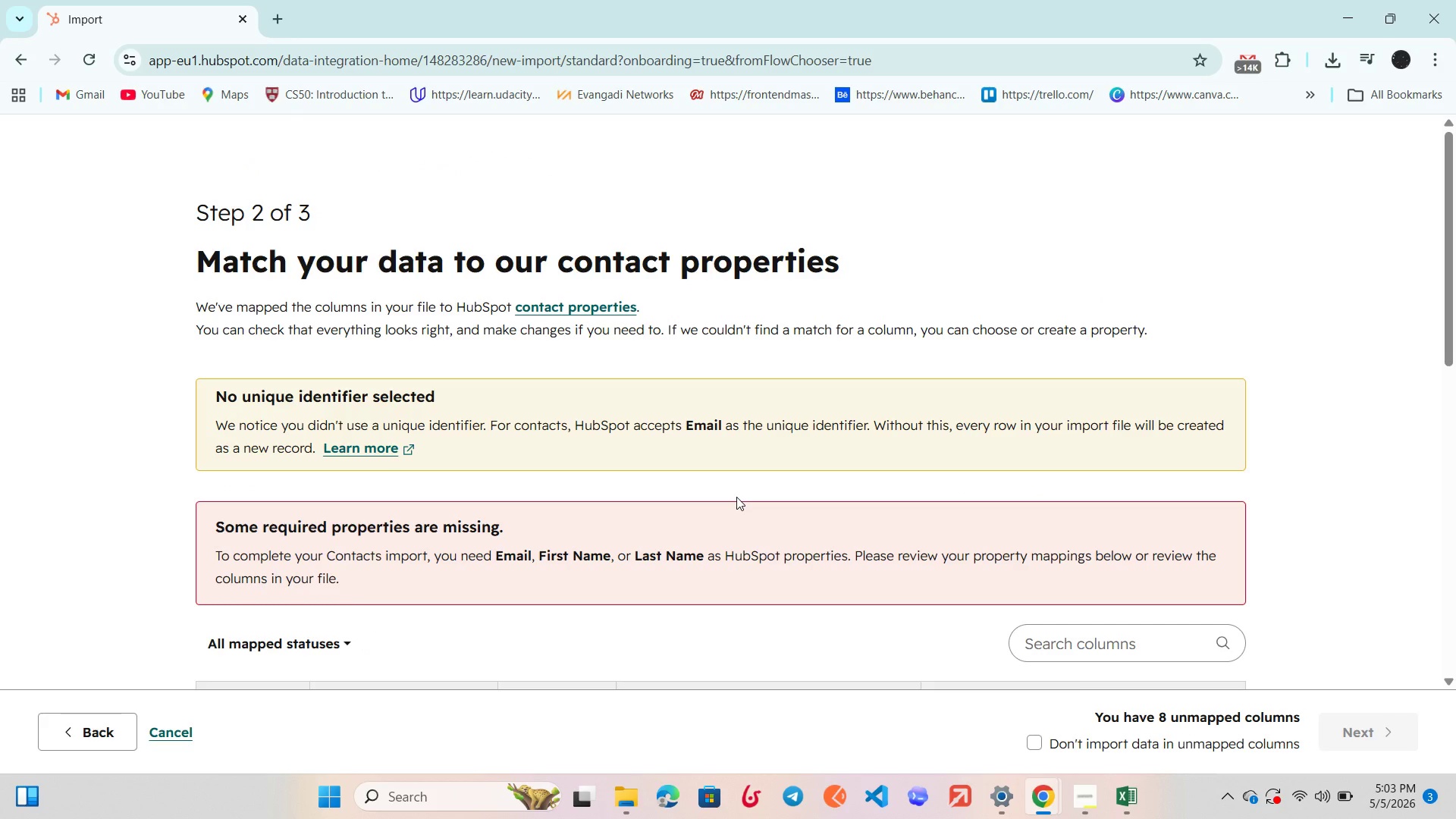 
scroll: coordinate [799, 489], scroll_direction: down, amount: 6.0
 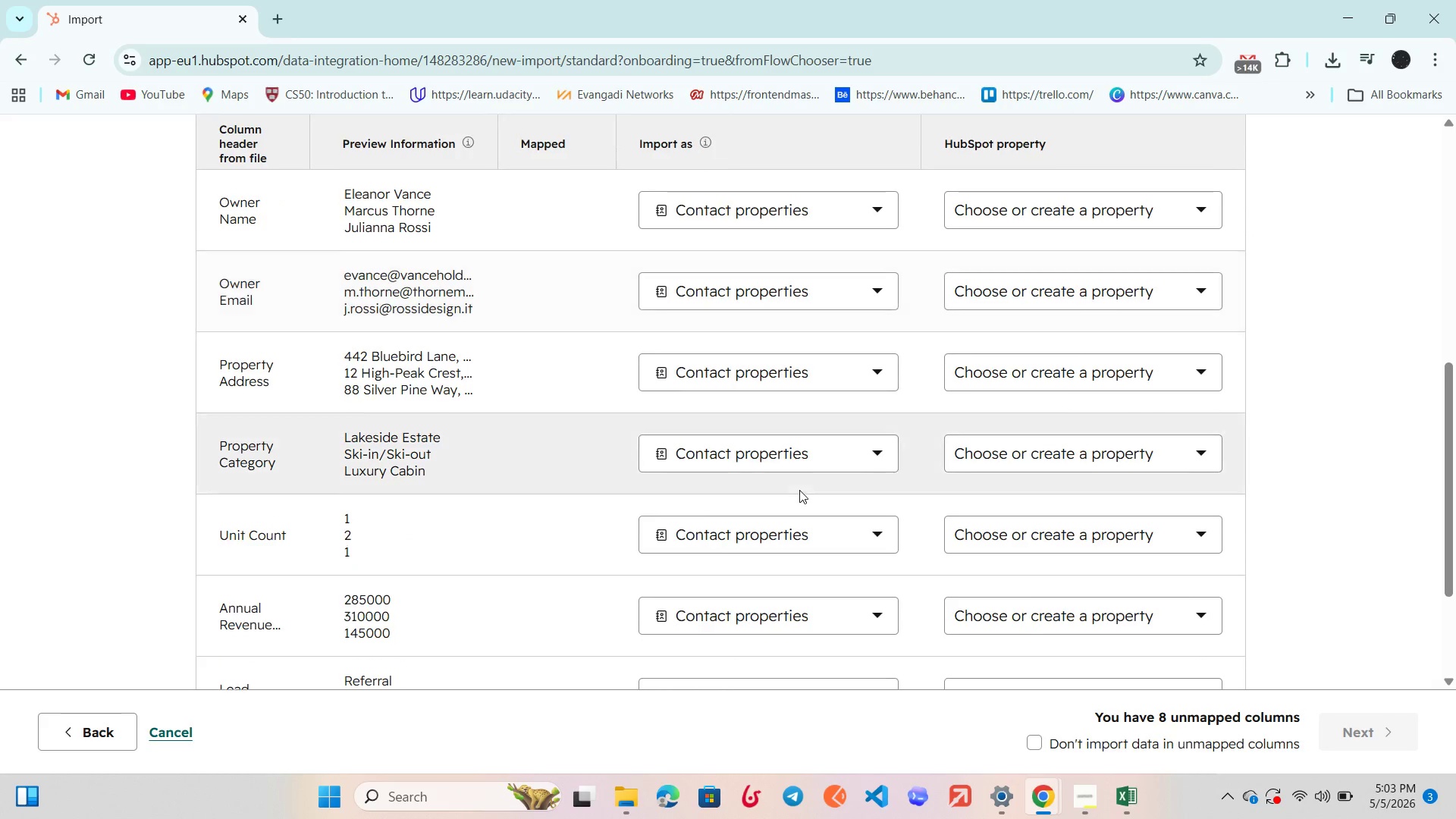 
scroll: coordinate [799, 490], scroll_direction: up, amount: 1.0
 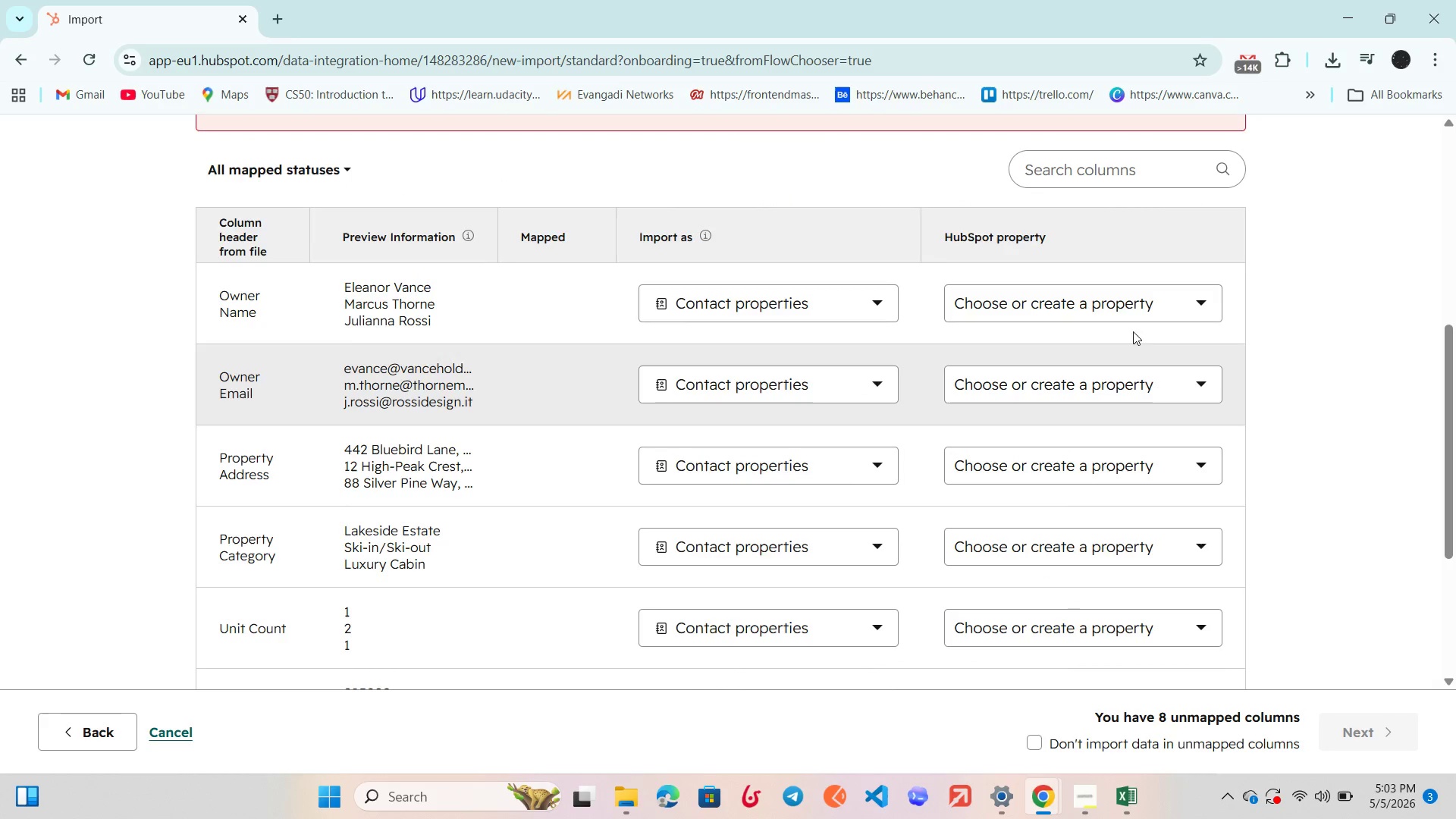 
left_click([1128, 300])
 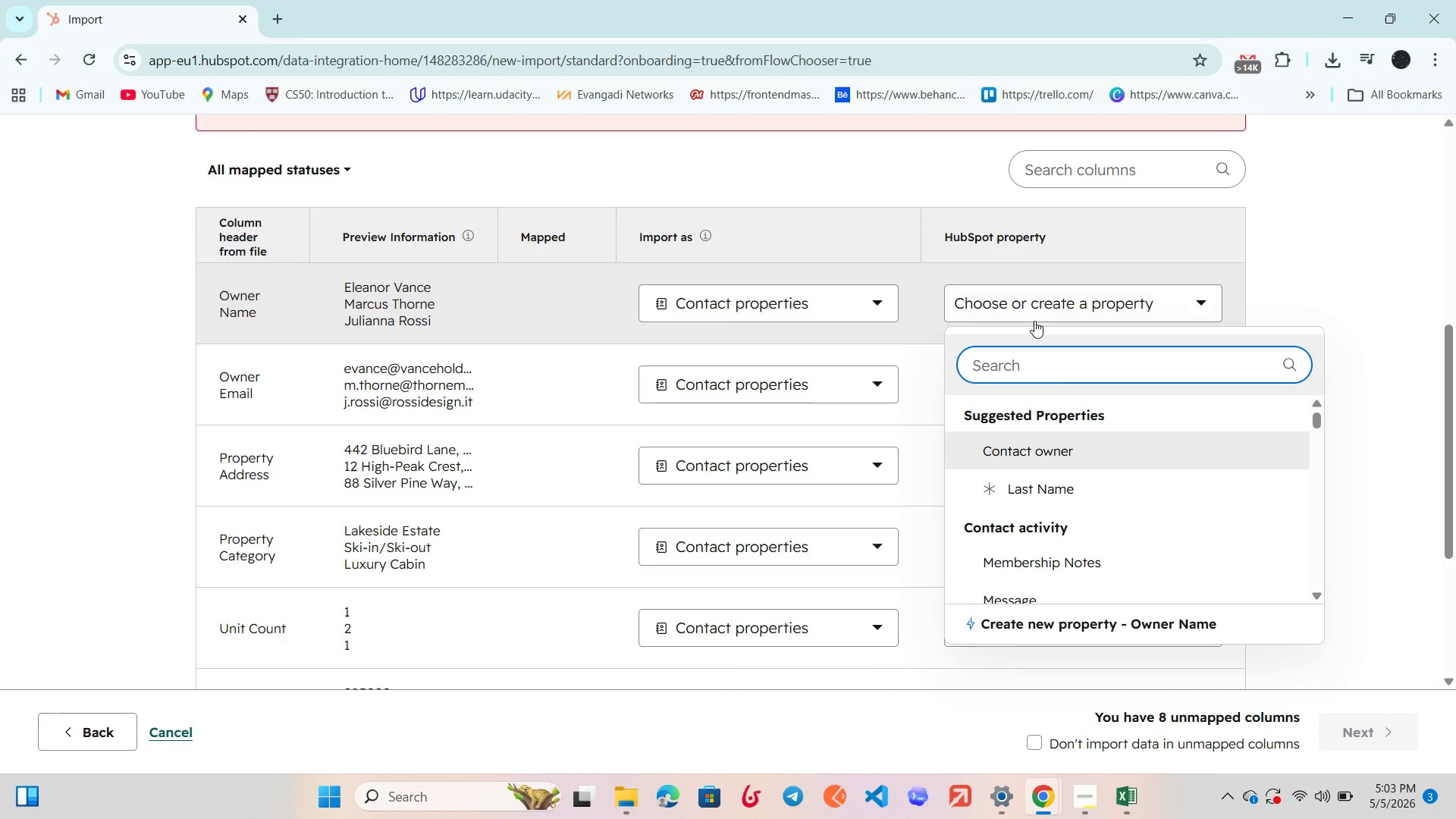 
type(firs)
 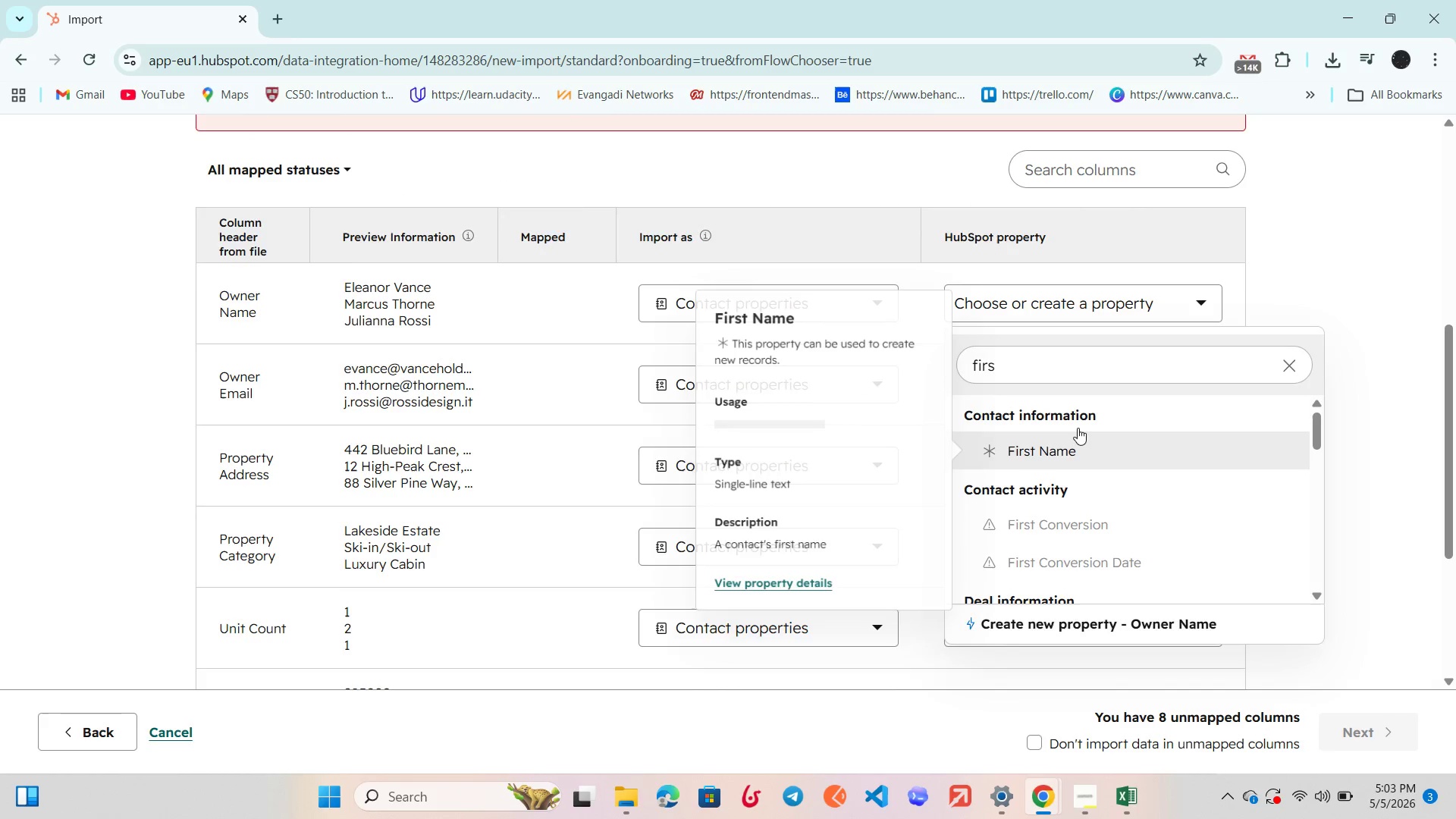 
key(VolumeDown)
 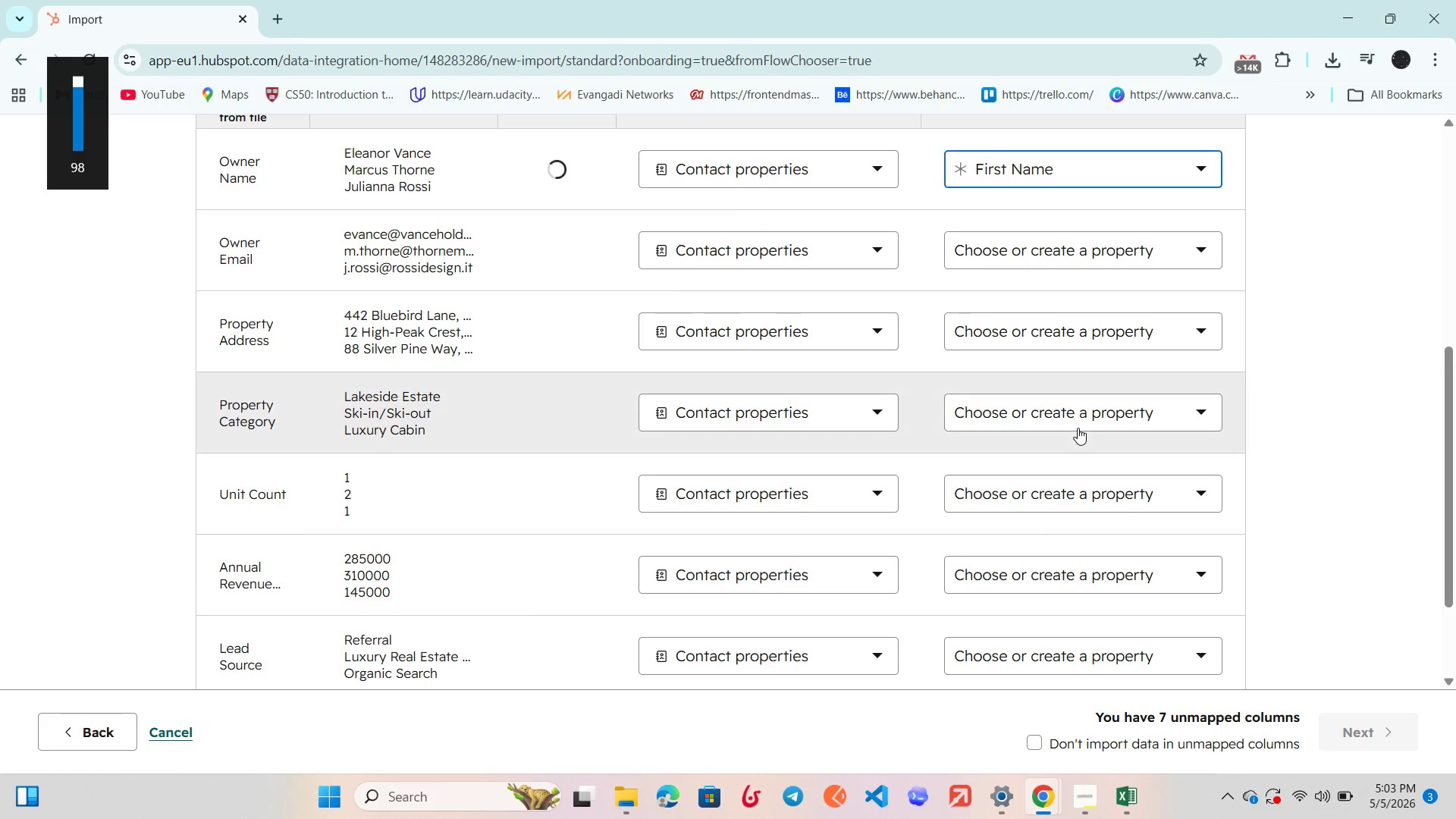 
key(VolumeDown)
 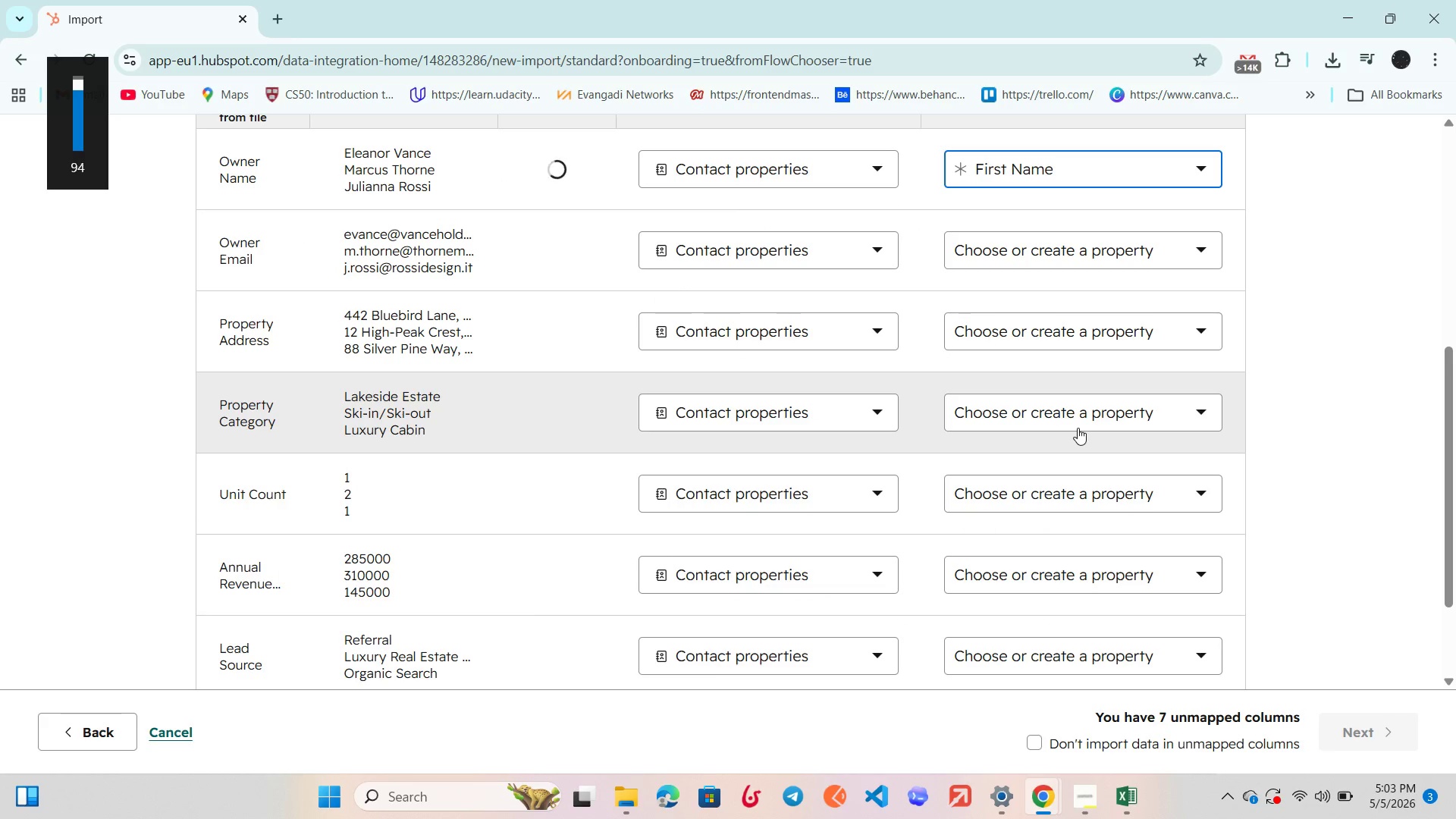 
key(VolumeDown)
 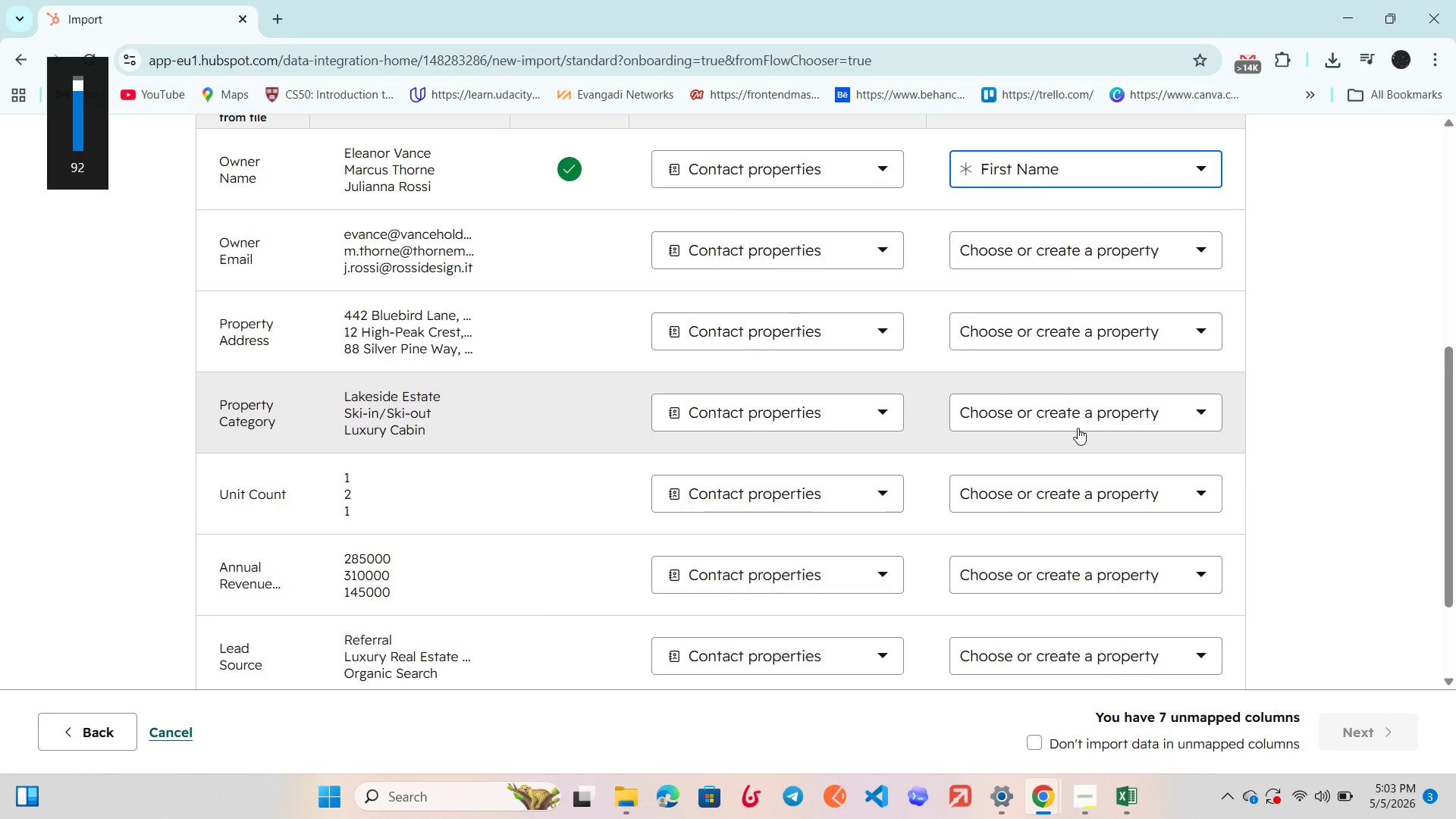 
hold_key(key=VolumeDown, duration=0.64)
 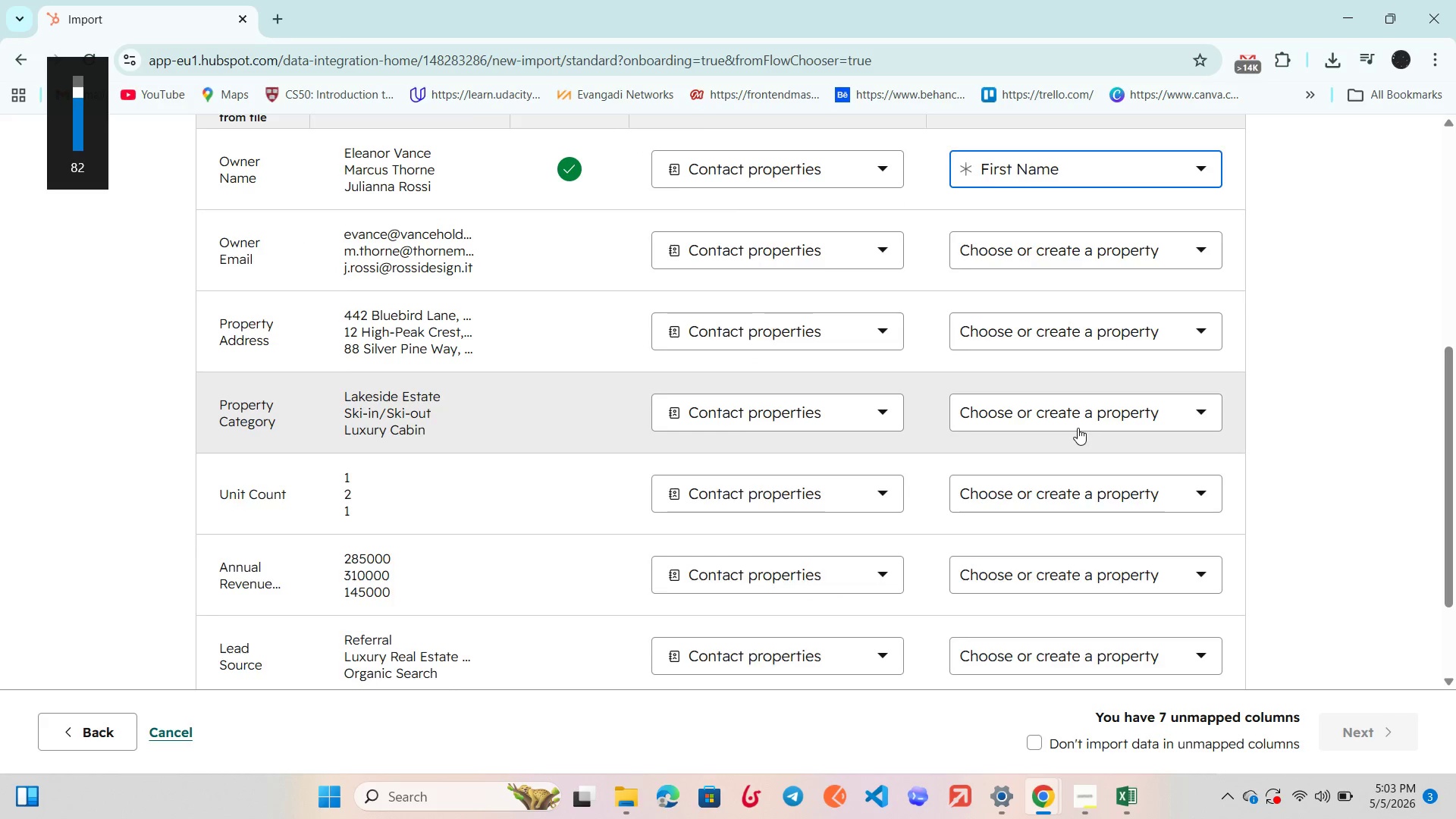 
scroll: coordinate [1078, 428], scroll_direction: up, amount: 2.0
 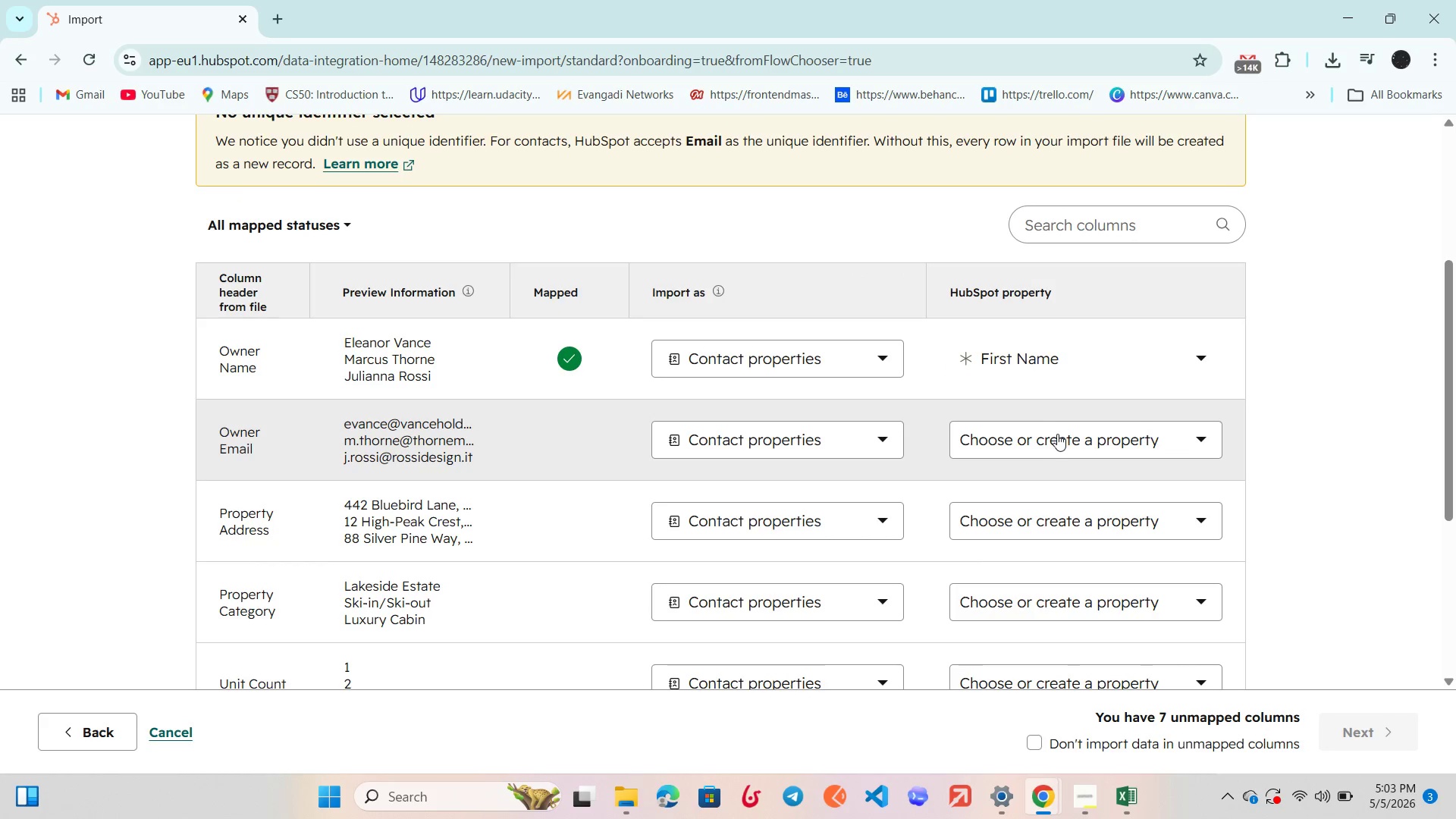 
left_click([1051, 438])
 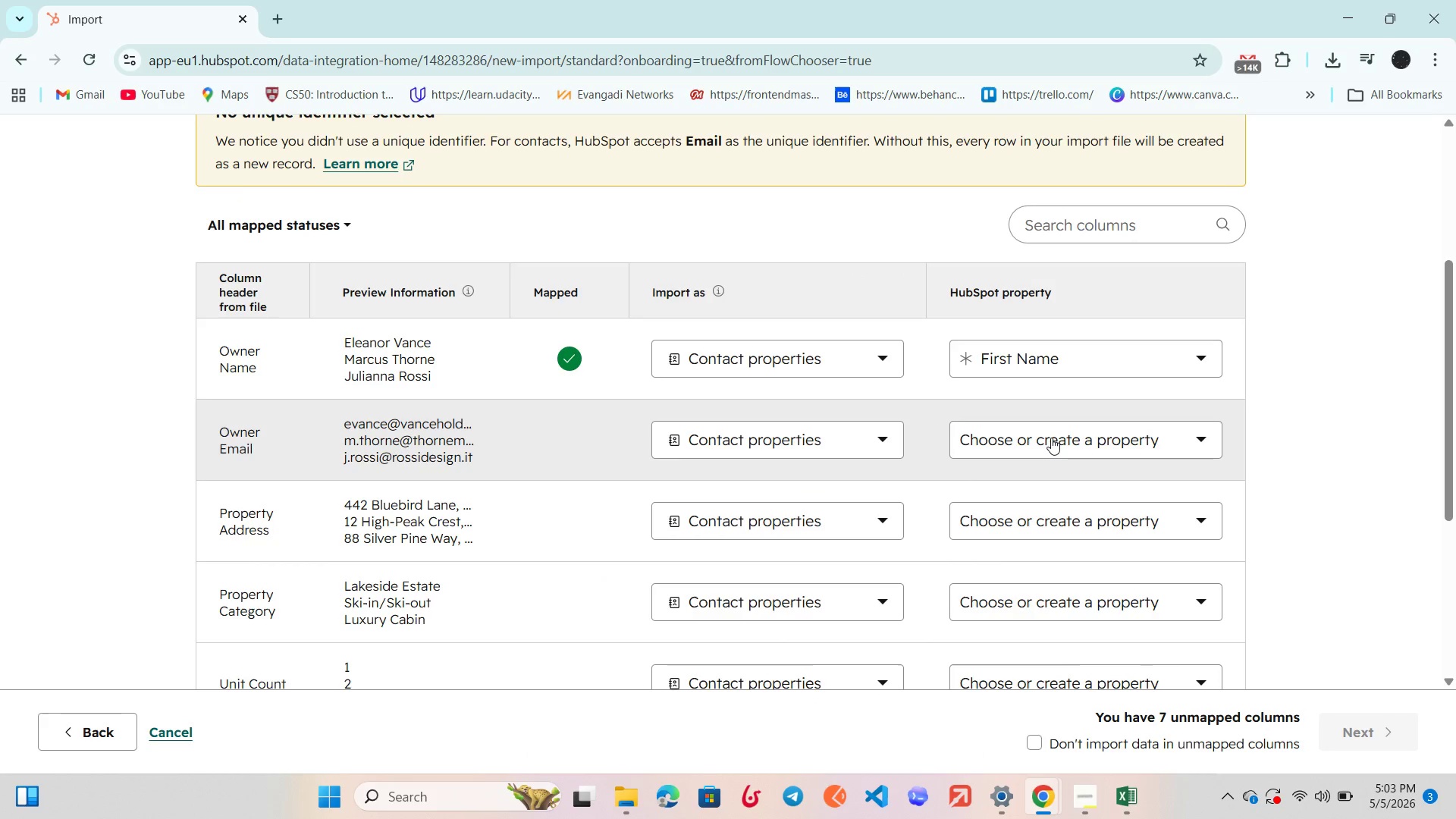 
left_click([1051, 438])
 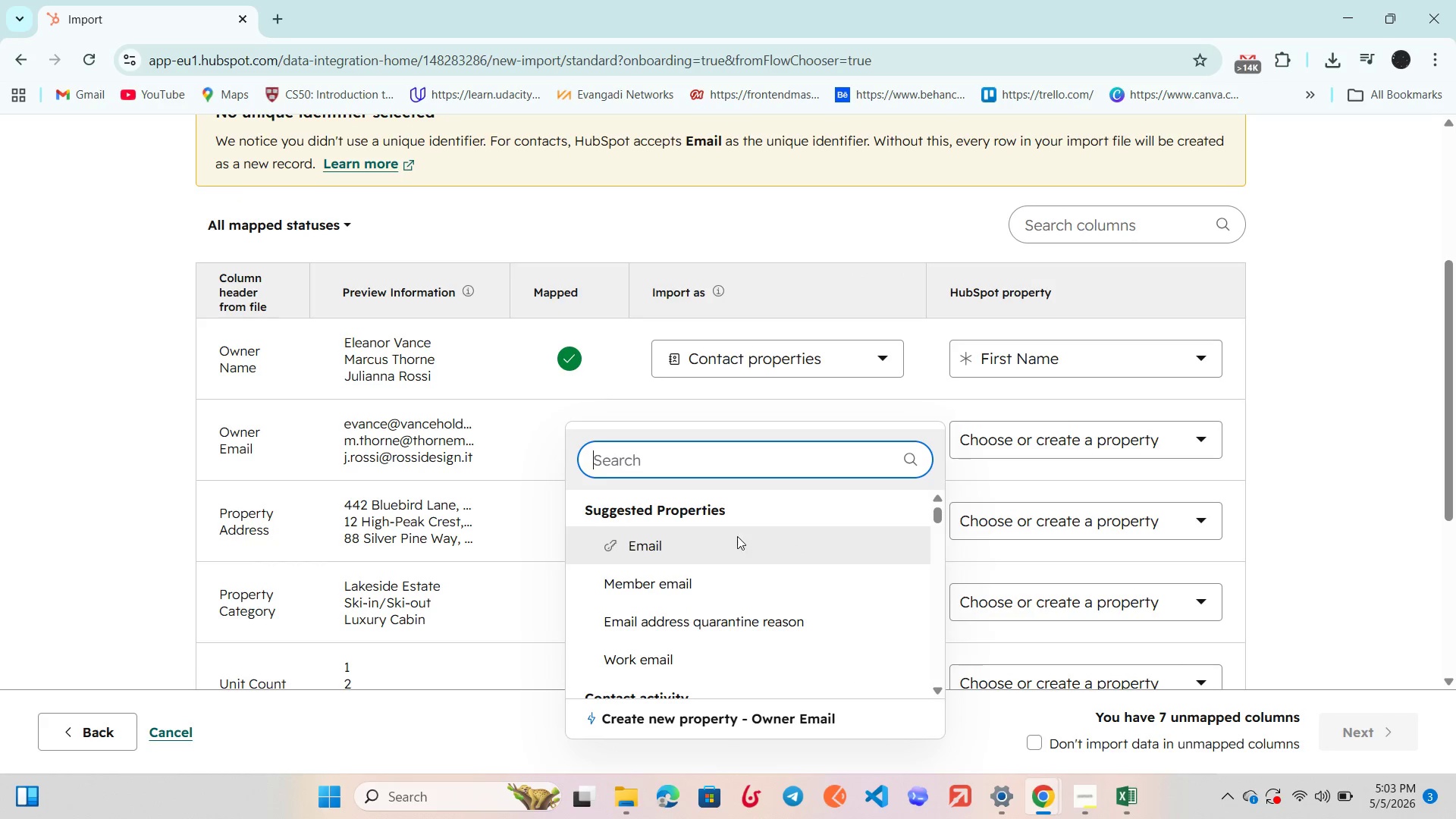 
left_click([714, 541])
 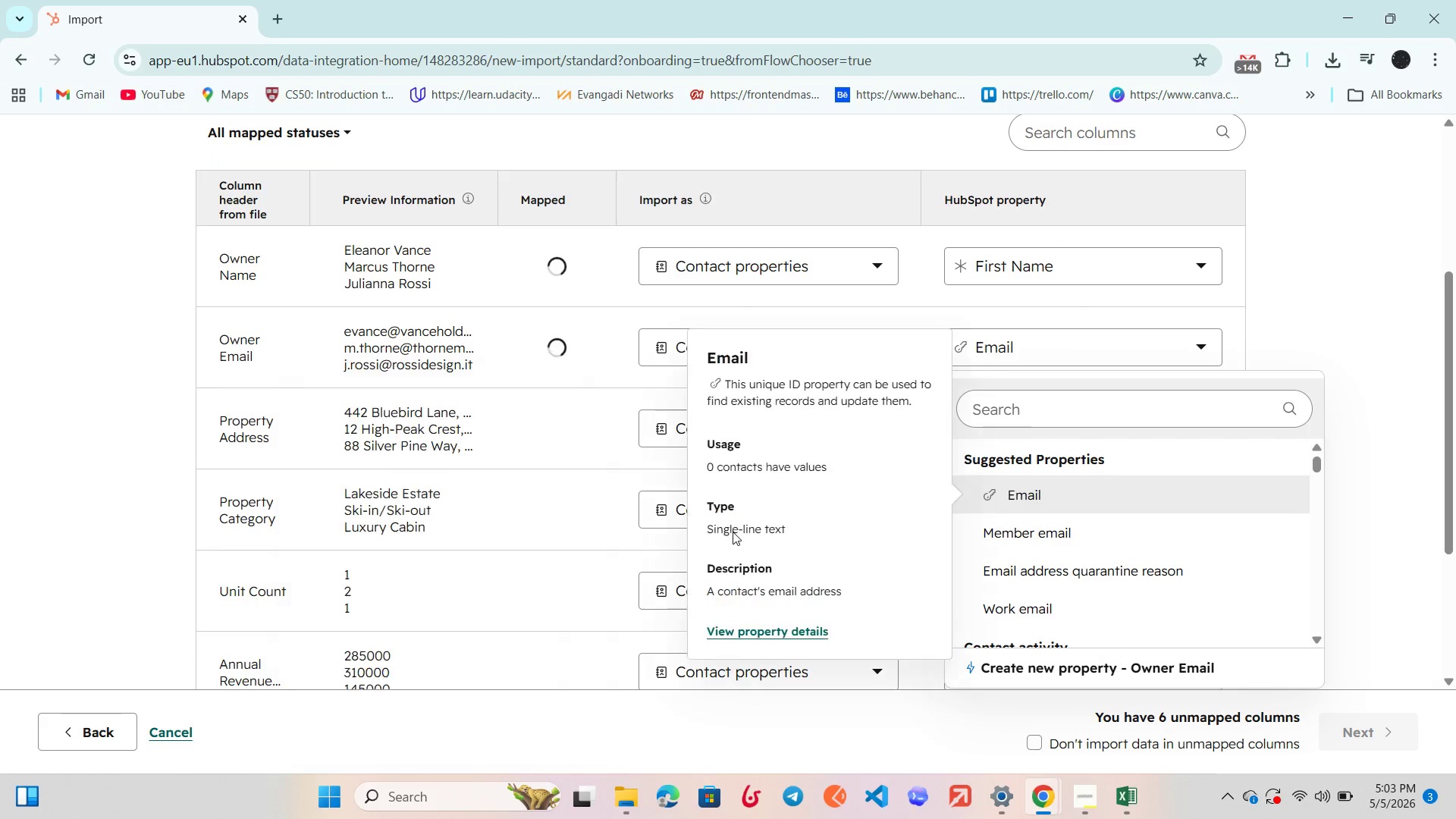 
key(Mute)
 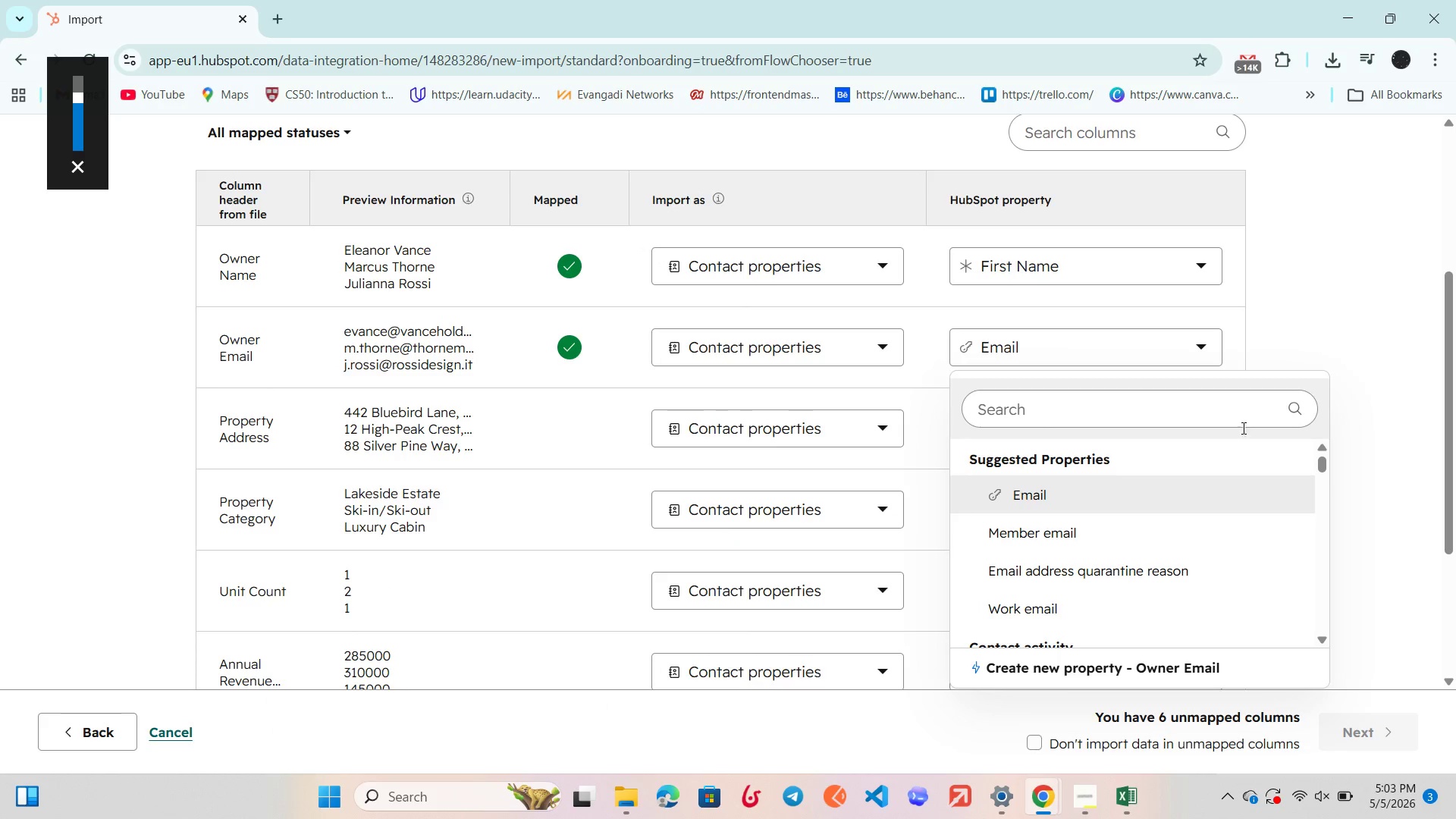 
left_click([1382, 355])
 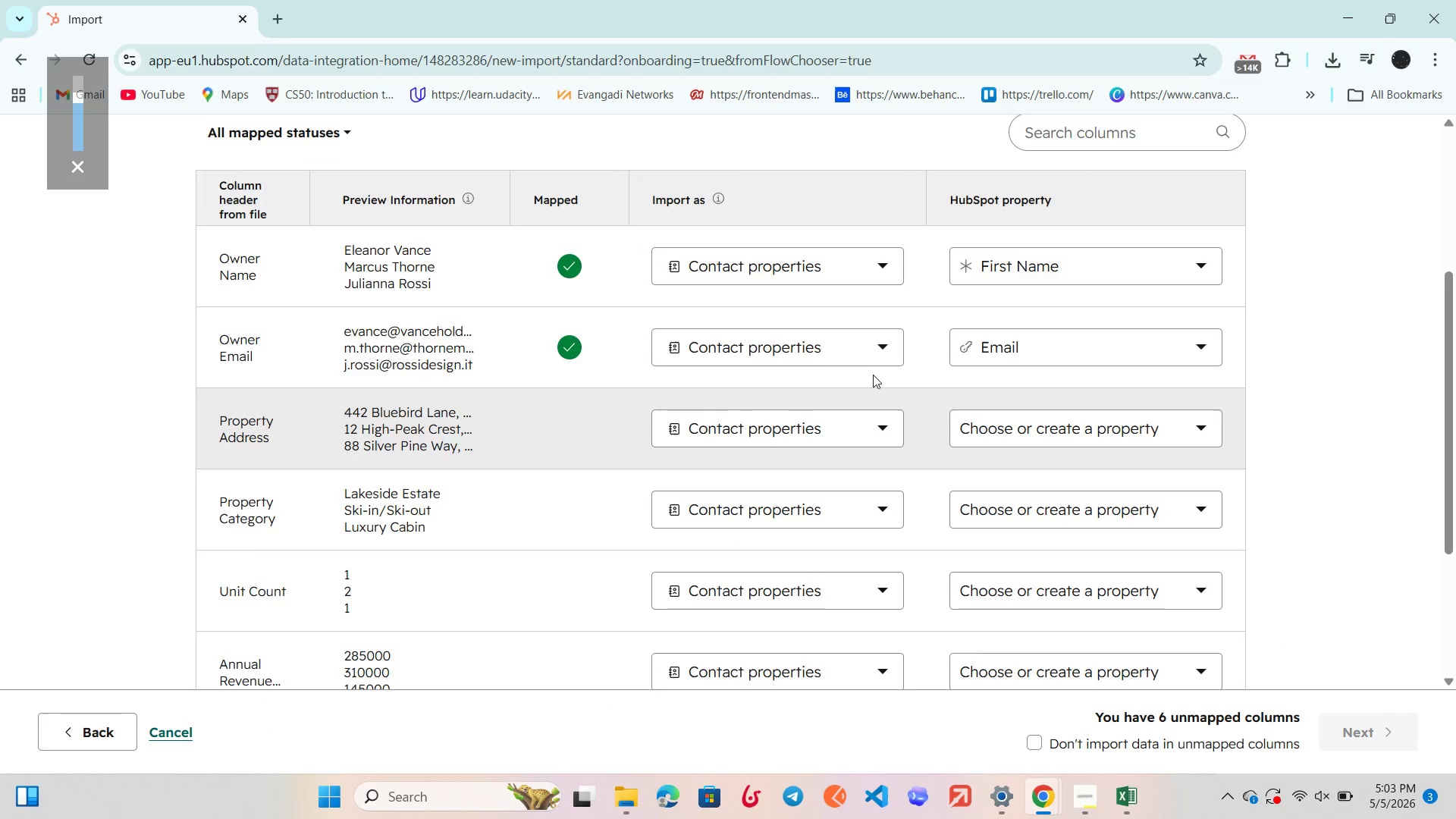 
scroll: coordinate [865, 384], scroll_direction: none, amount: 0.0
 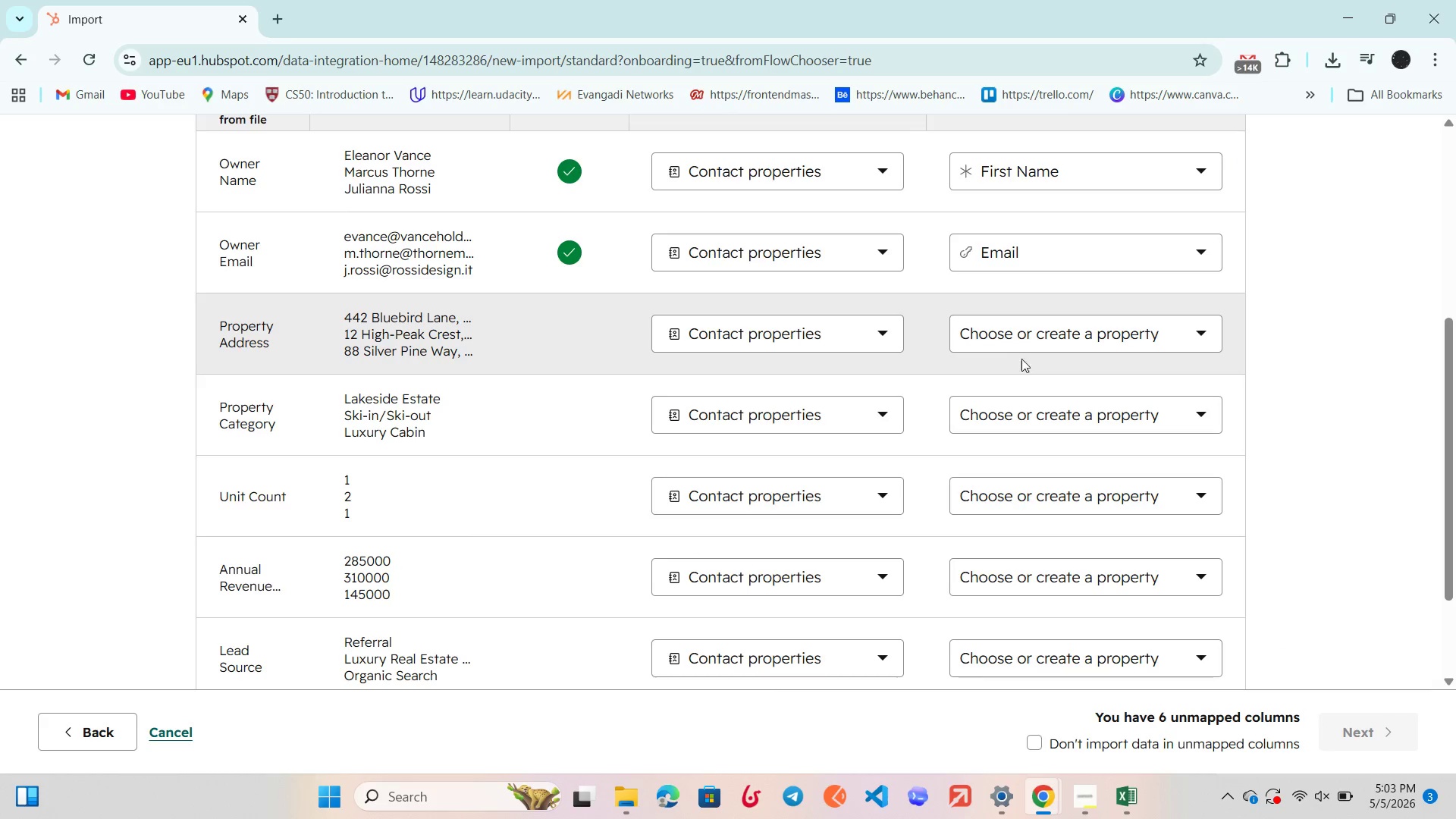 
left_click([1037, 344])
 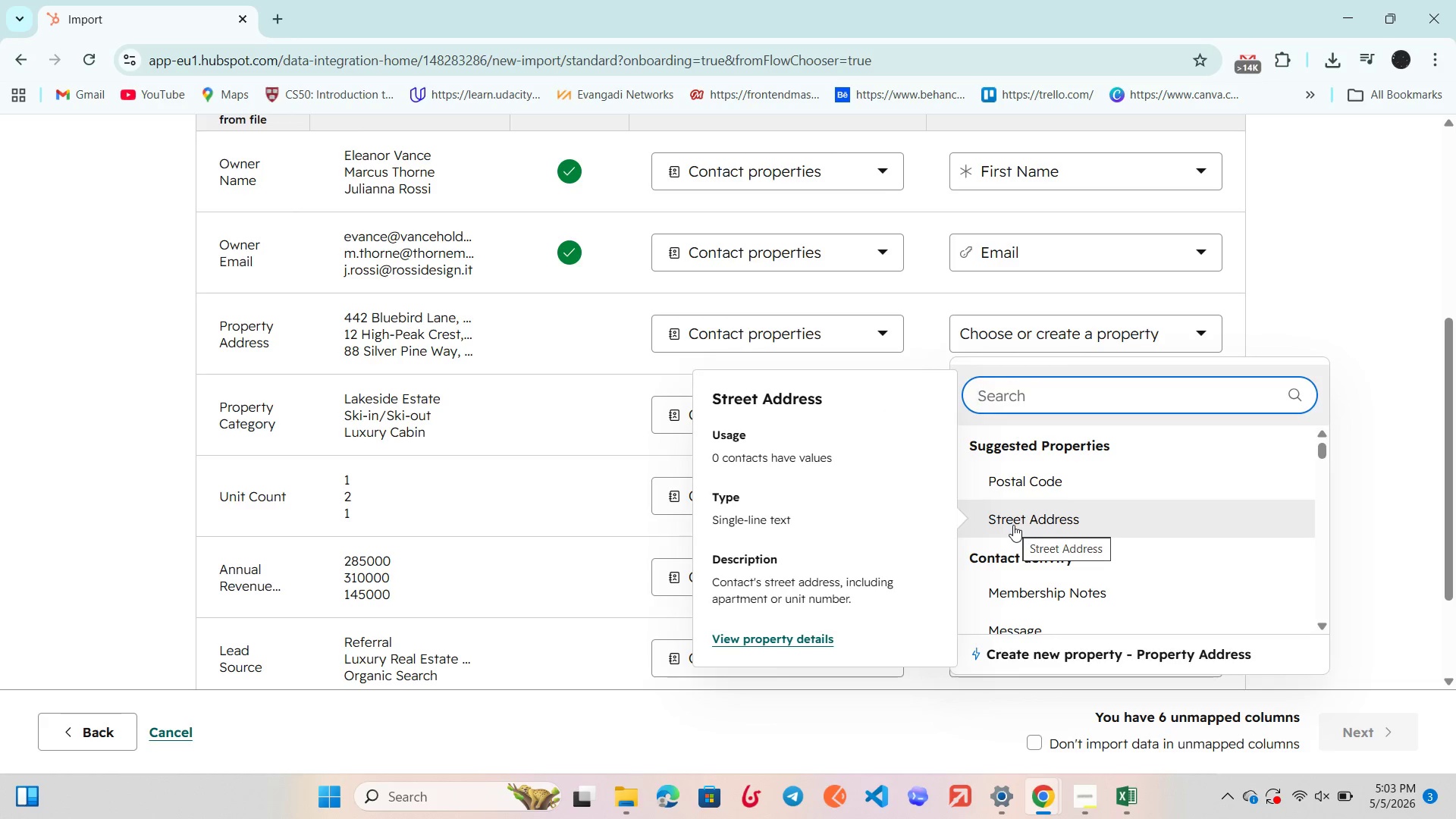 
wait(5.5)
 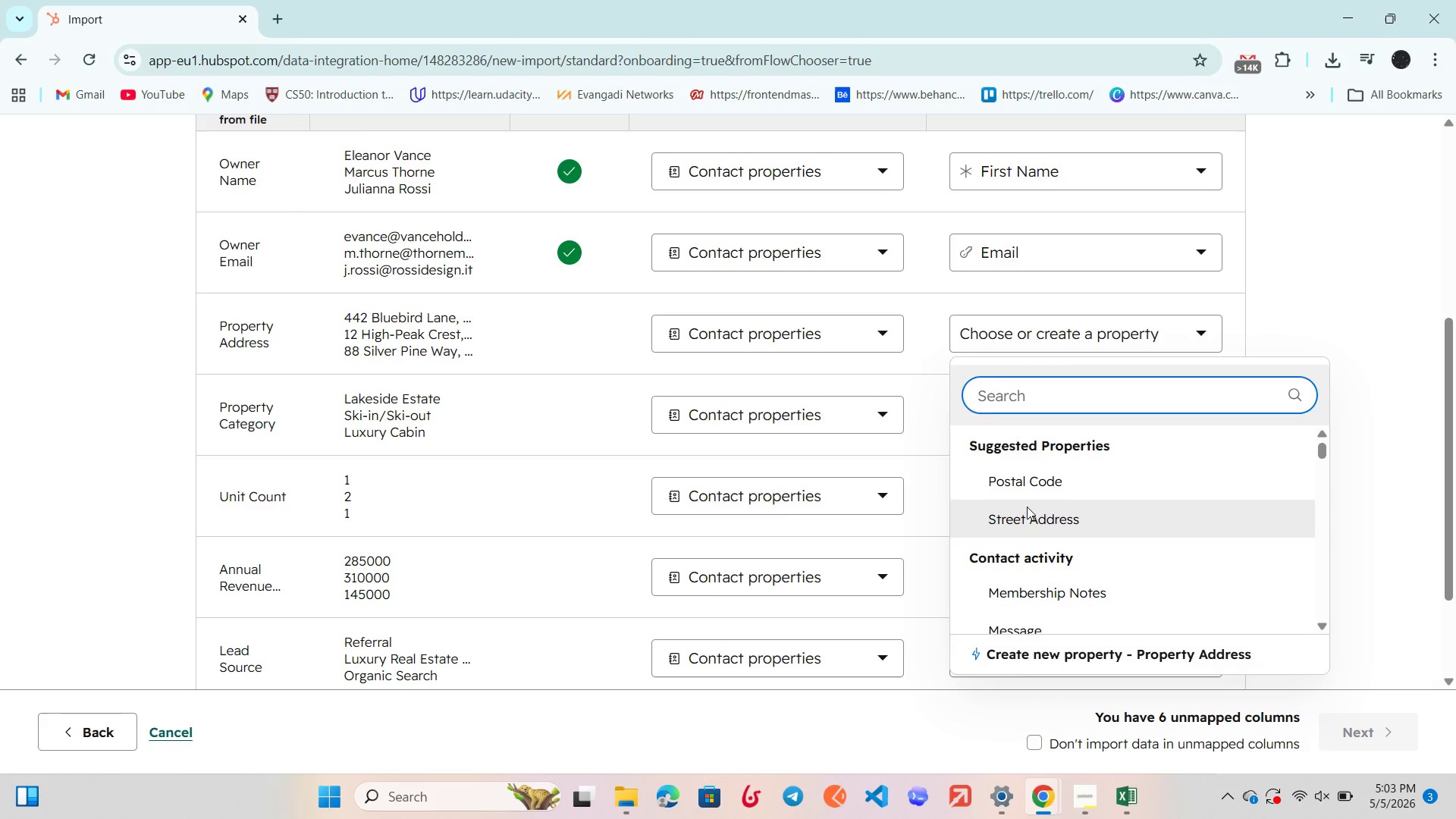 
left_click([1055, 651])
 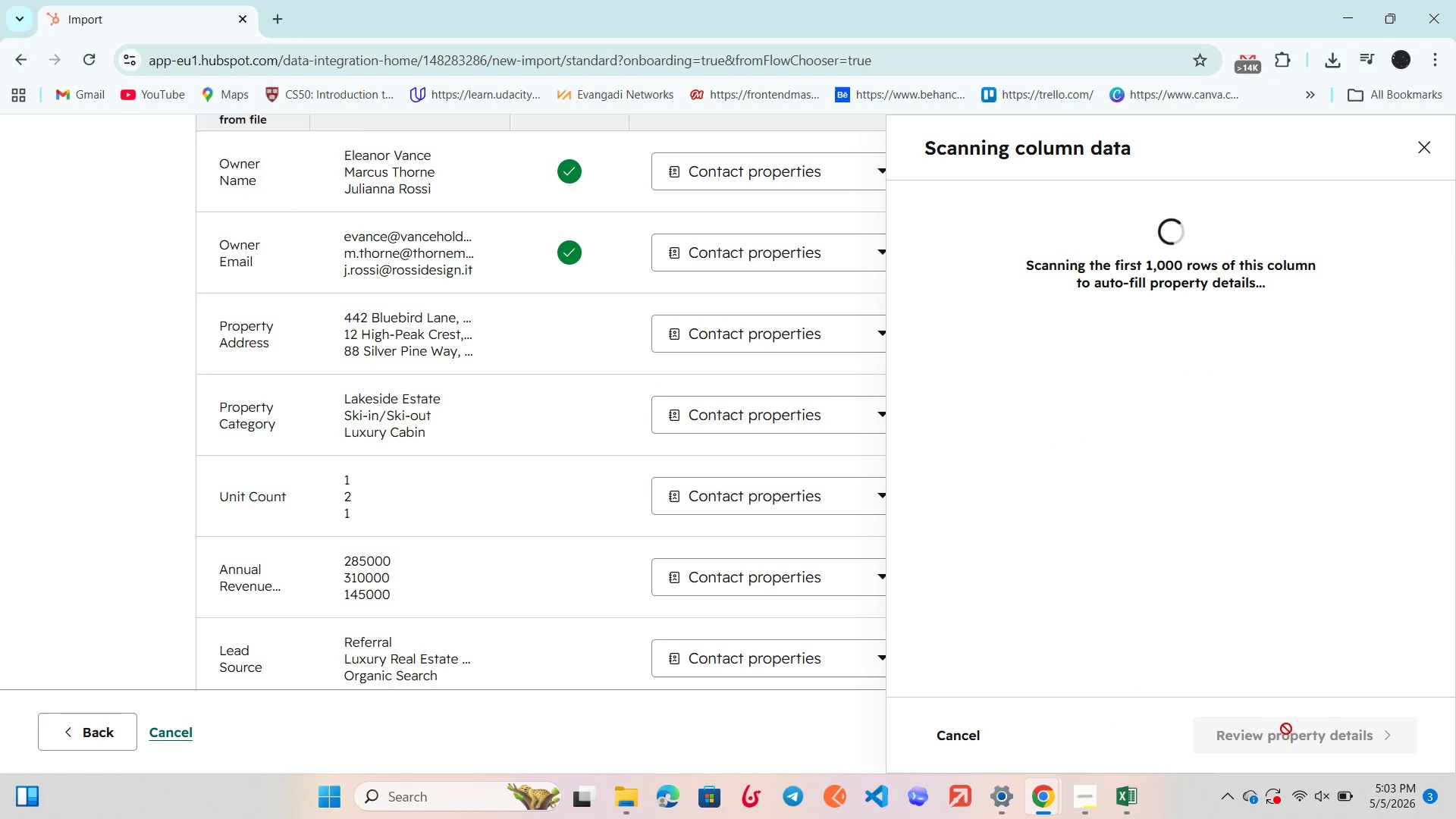 
left_click([1317, 740])
 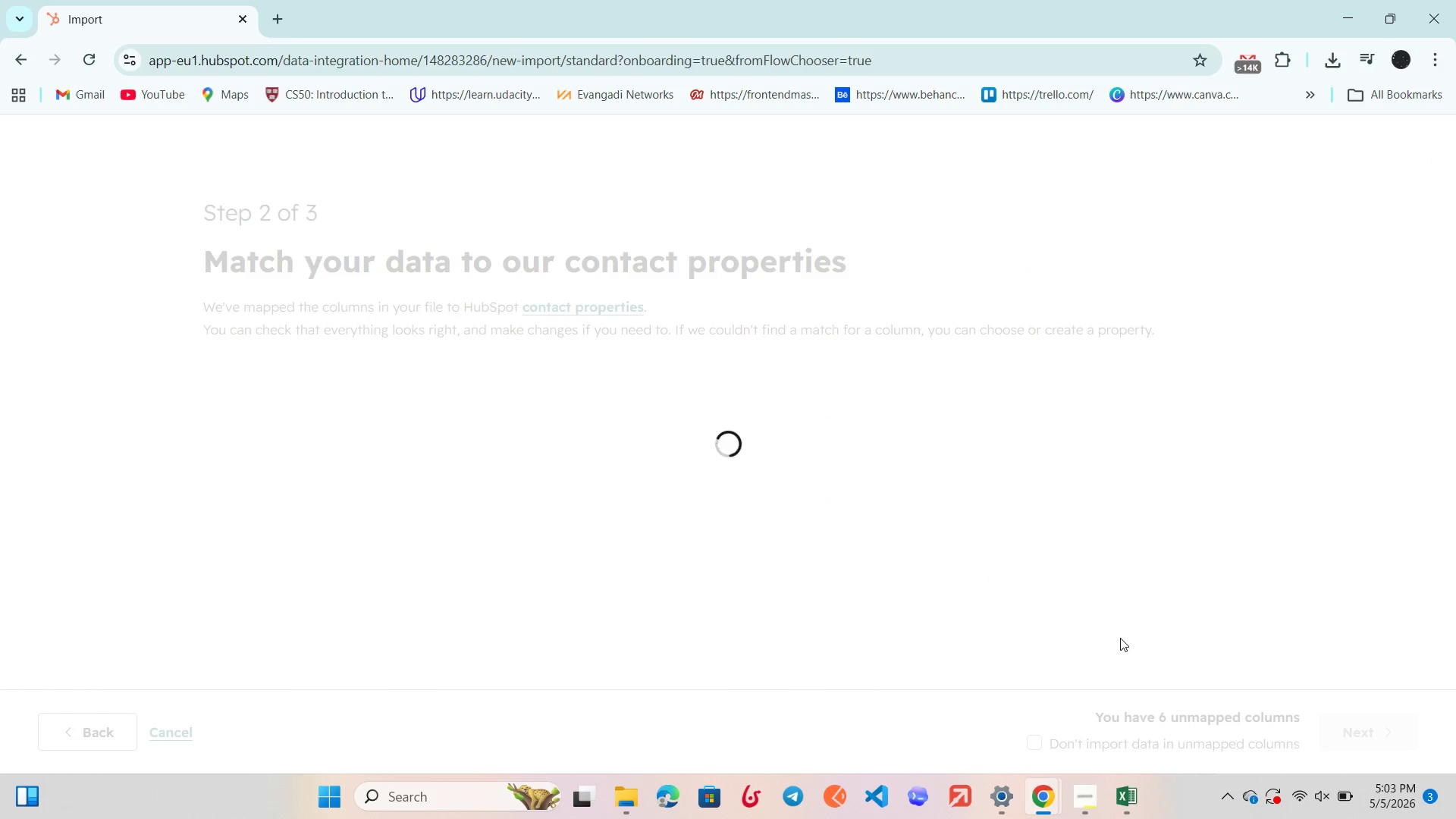 
wait(6.62)
 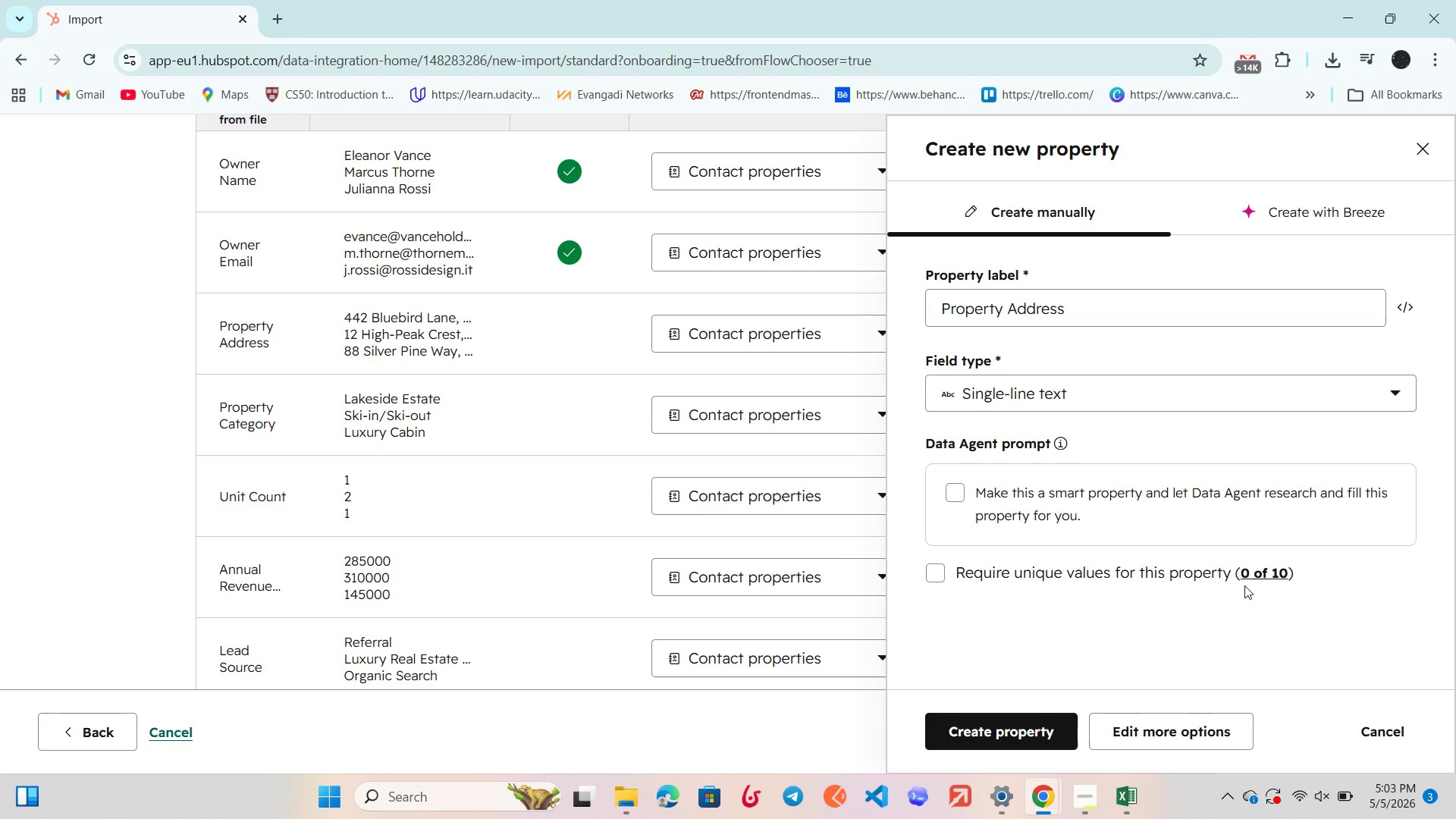 
scroll: coordinate [1012, 512], scroll_direction: down, amount: 4.0
 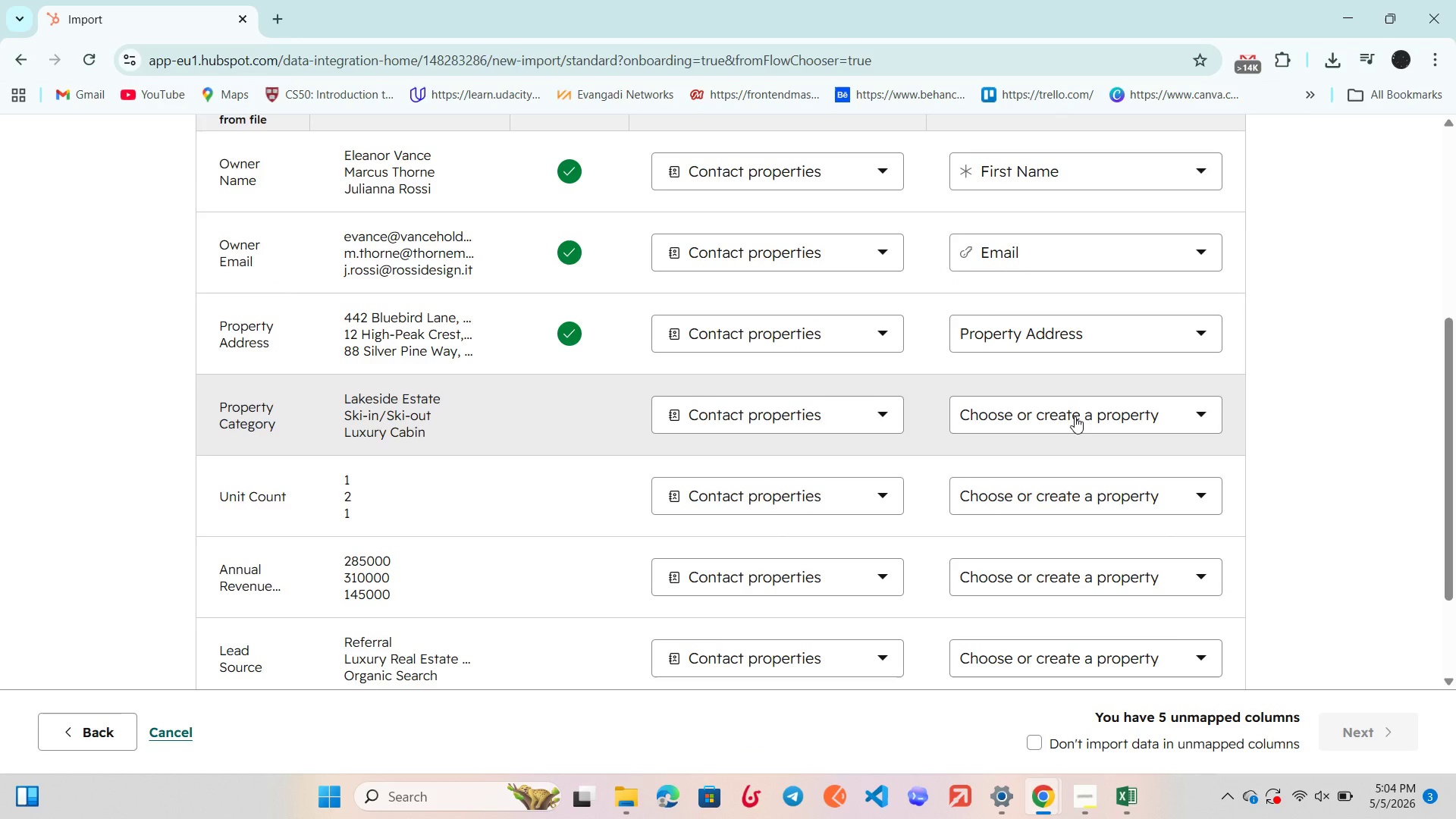 
left_click([1074, 416])
 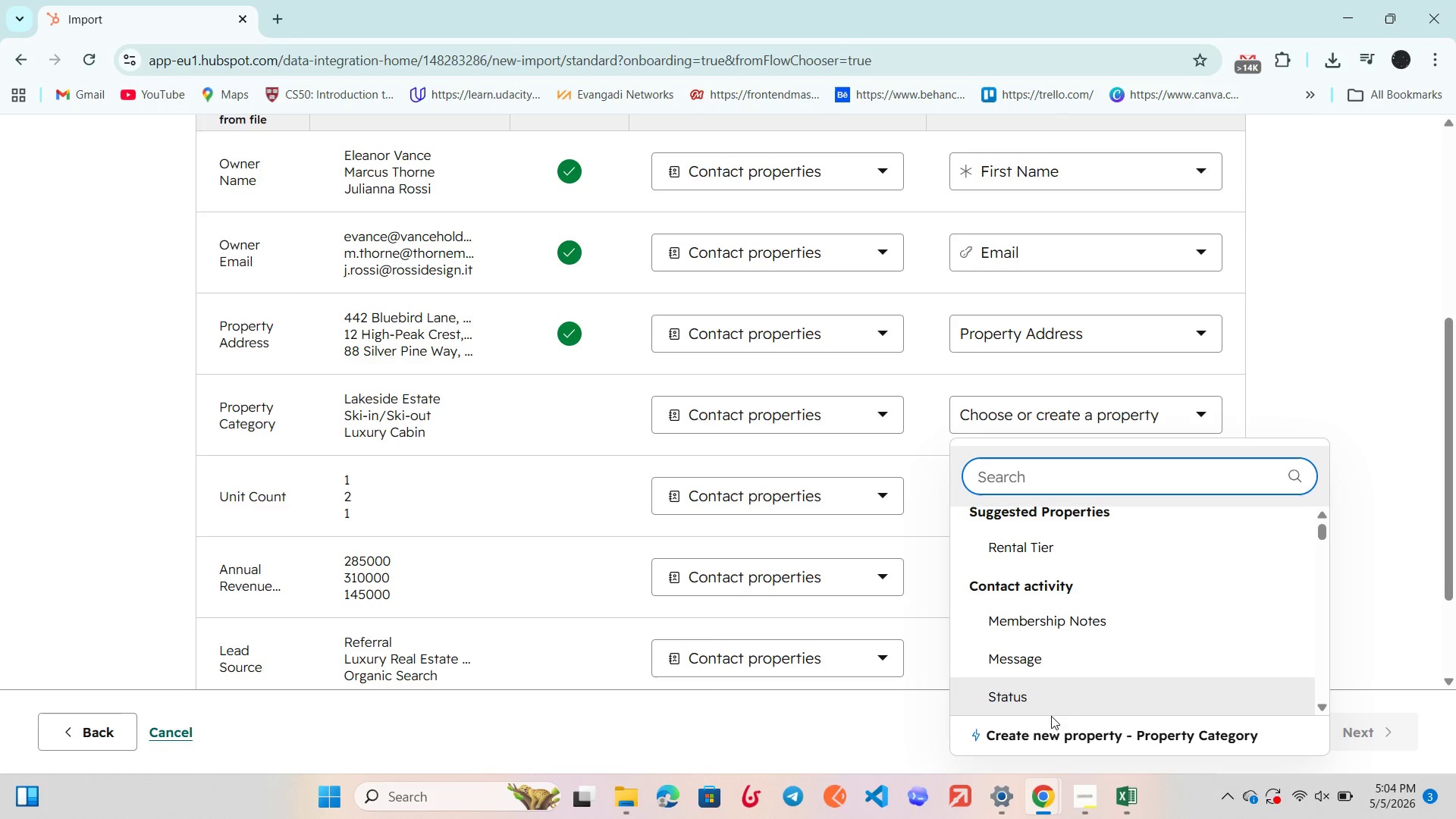 
left_click([1046, 732])
 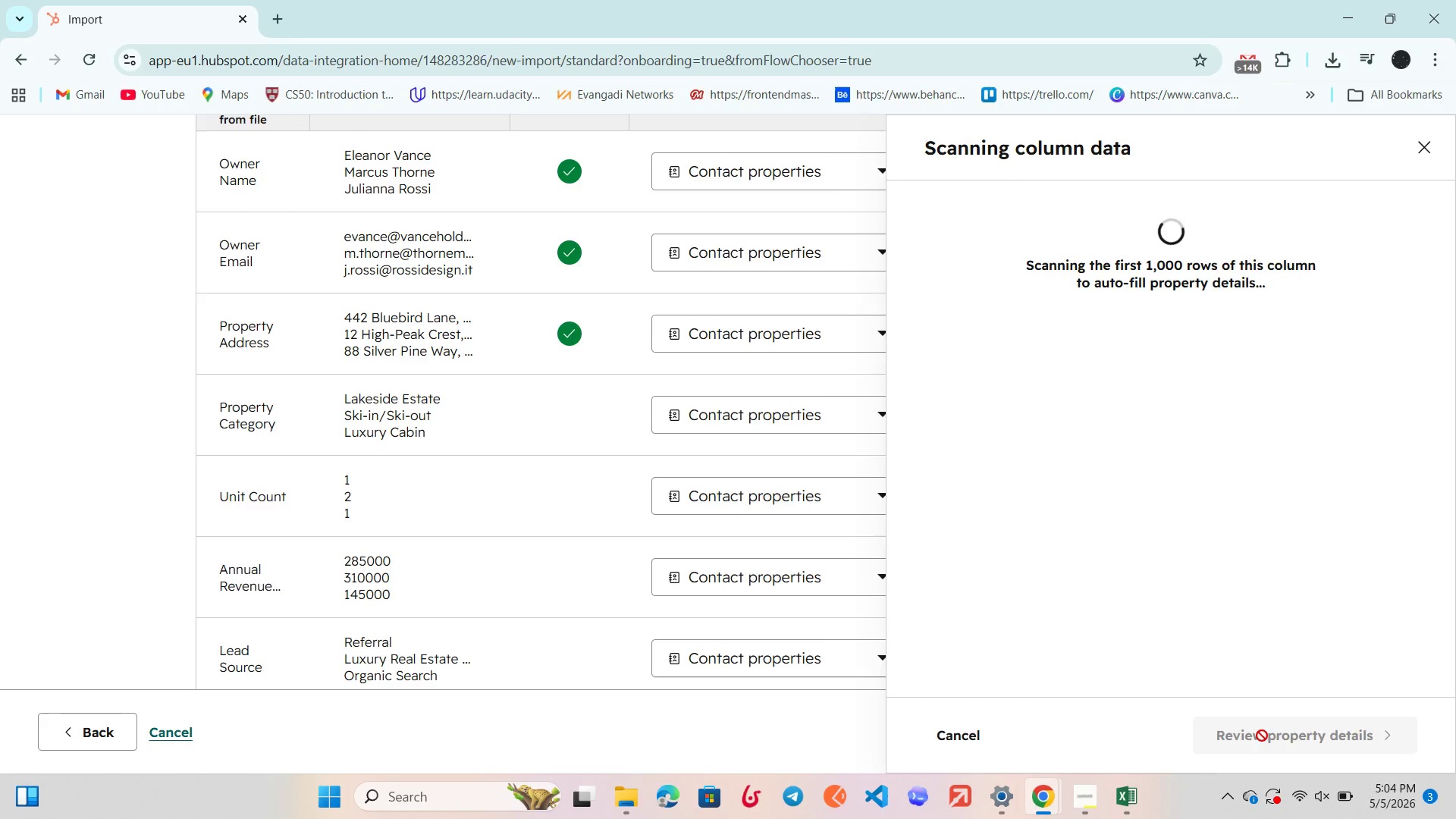 
left_click([1281, 736])
 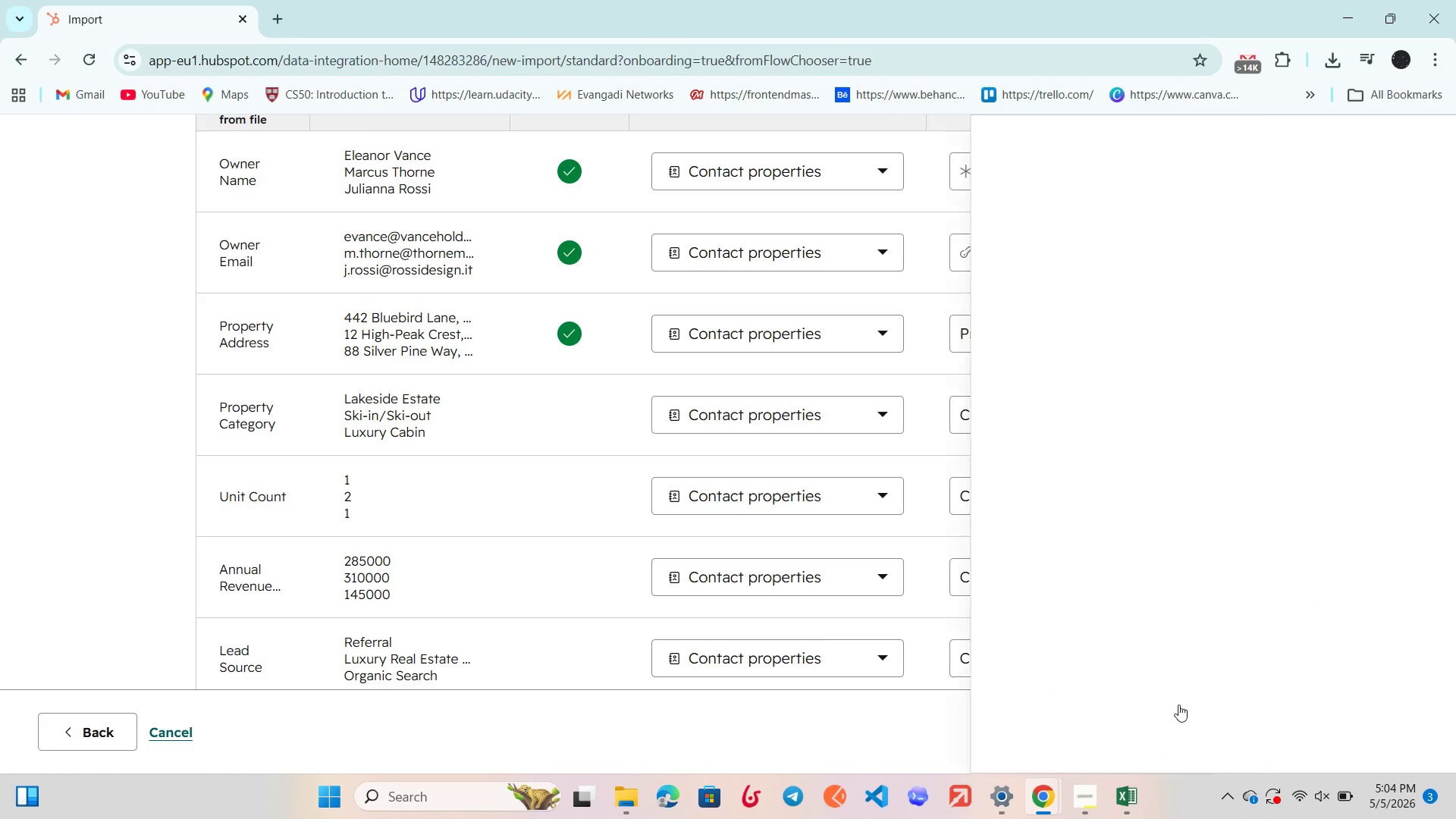 
mouse_move([1144, 704])
 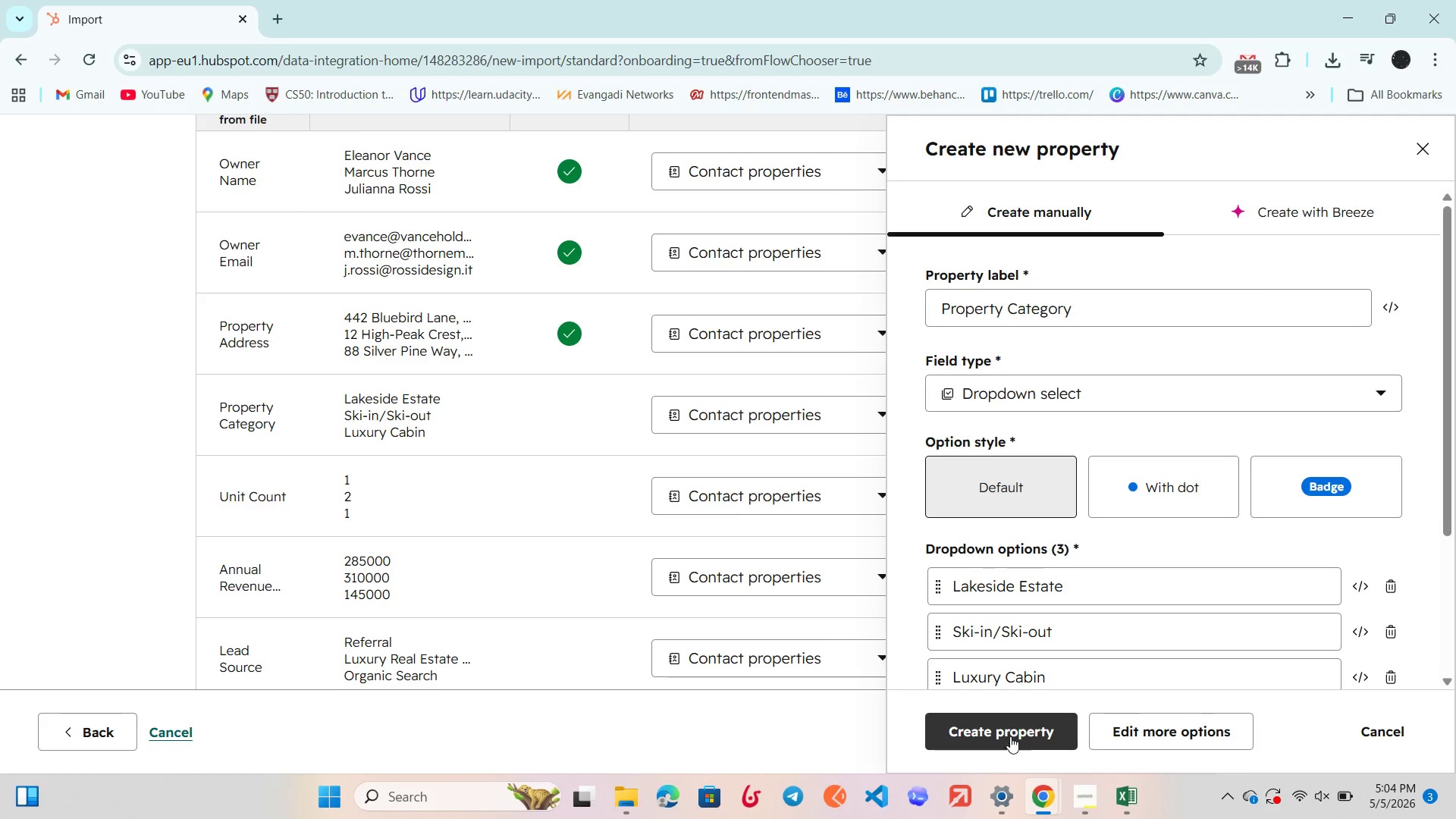 
left_click([1008, 724])
 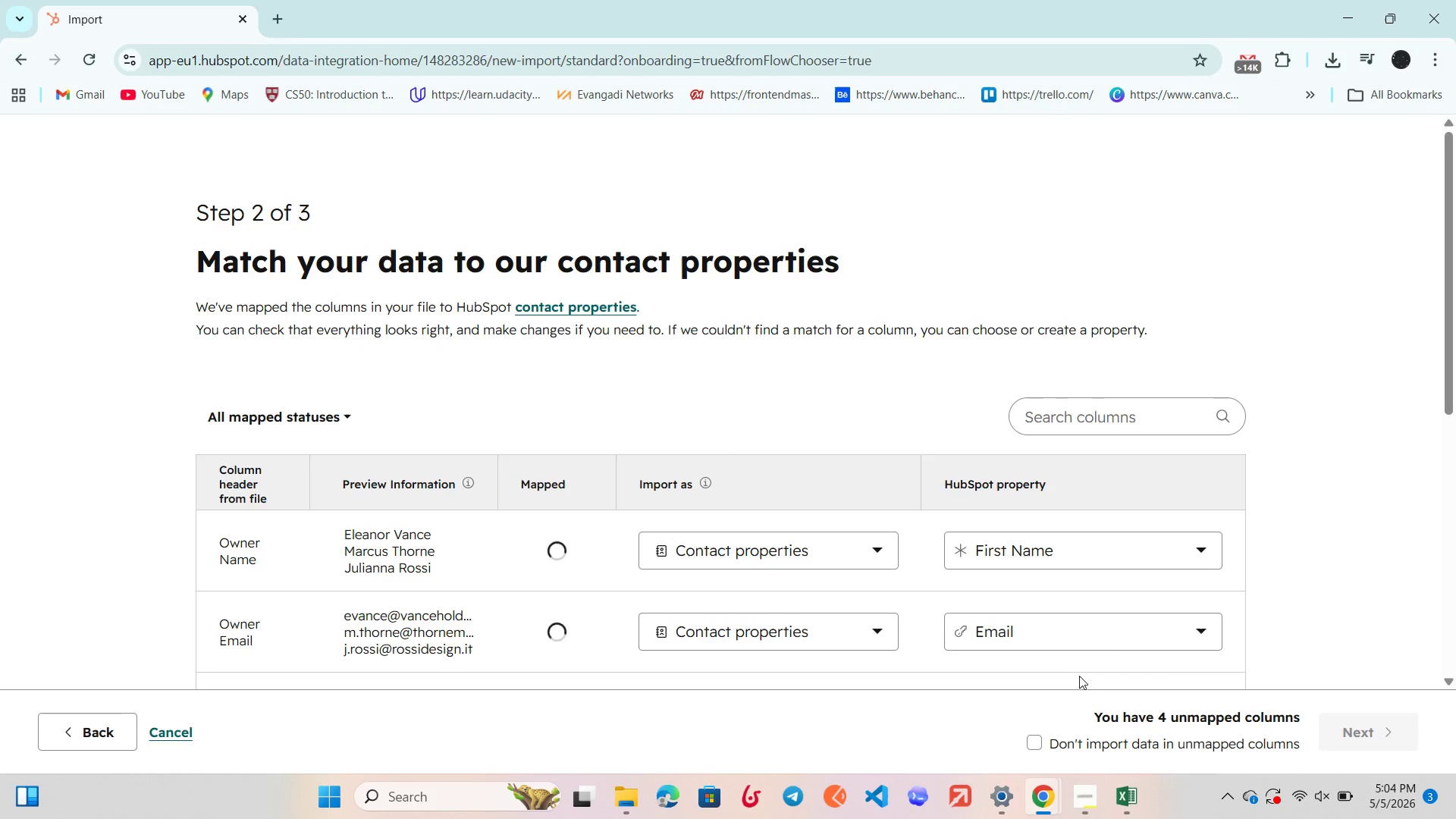 
scroll: coordinate [1104, 573], scroll_direction: down, amount: 4.0
 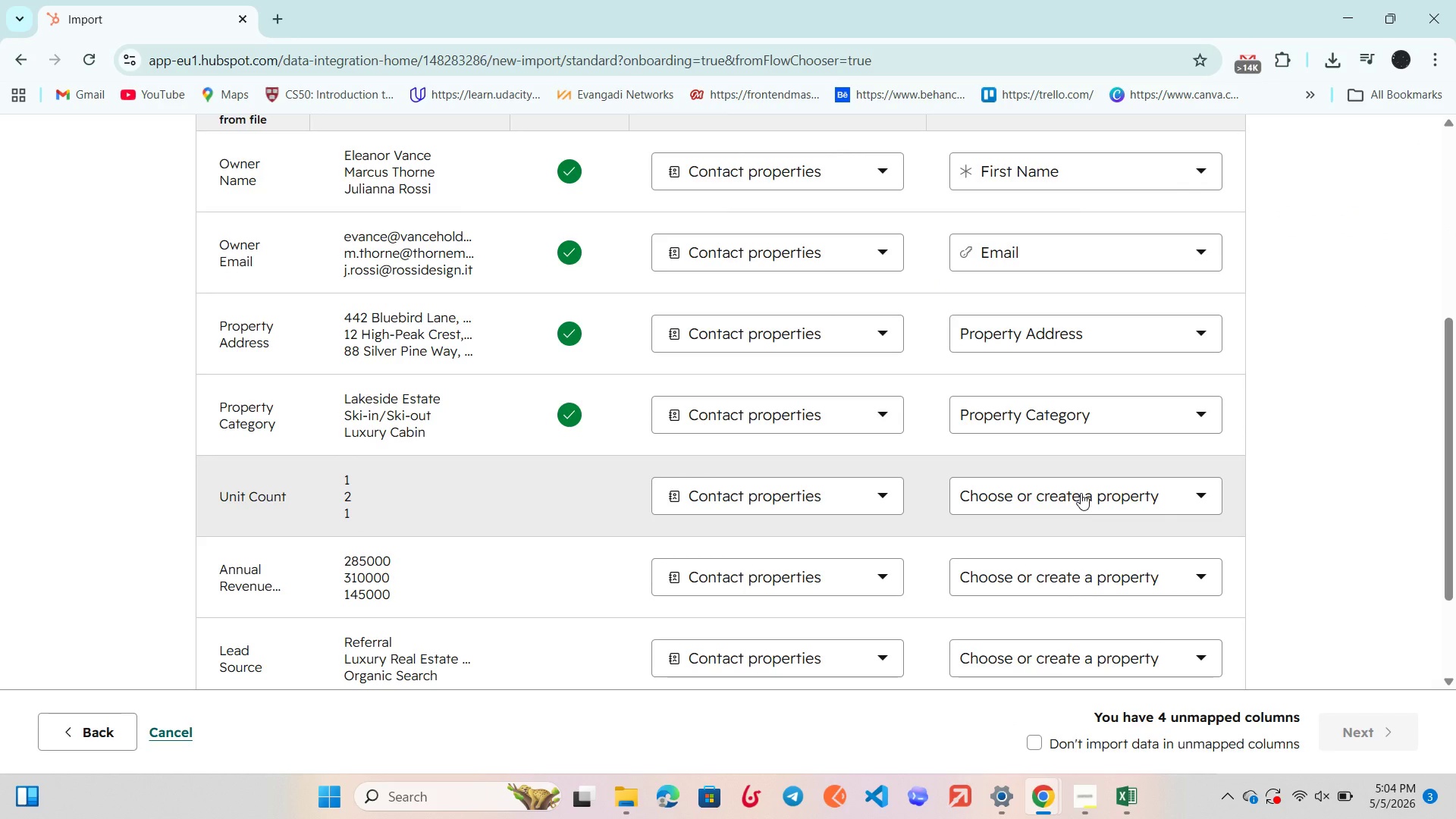 
wait(7.55)
 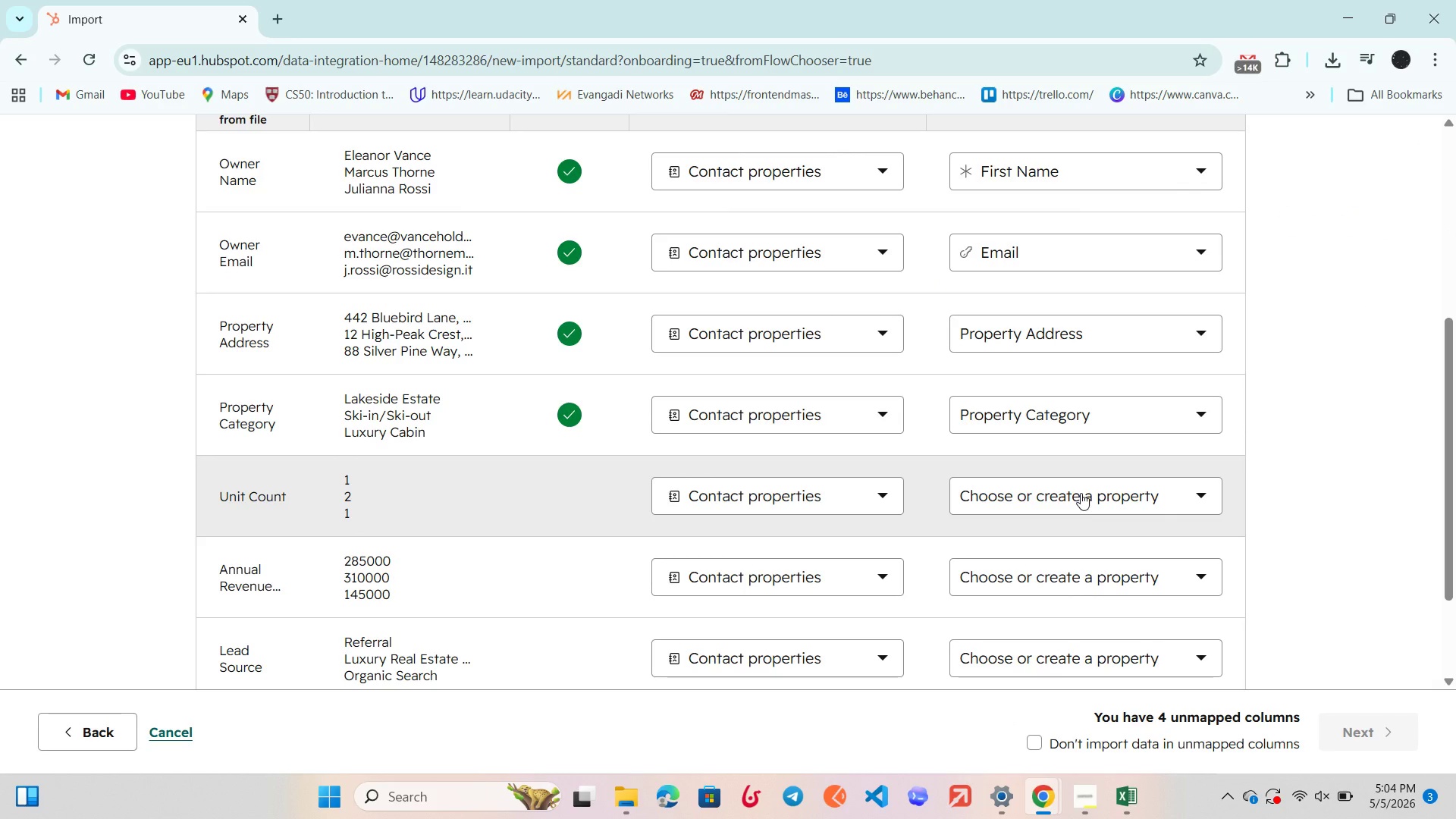 
scroll: coordinate [1081, 494], scroll_direction: down, amount: 2.0
 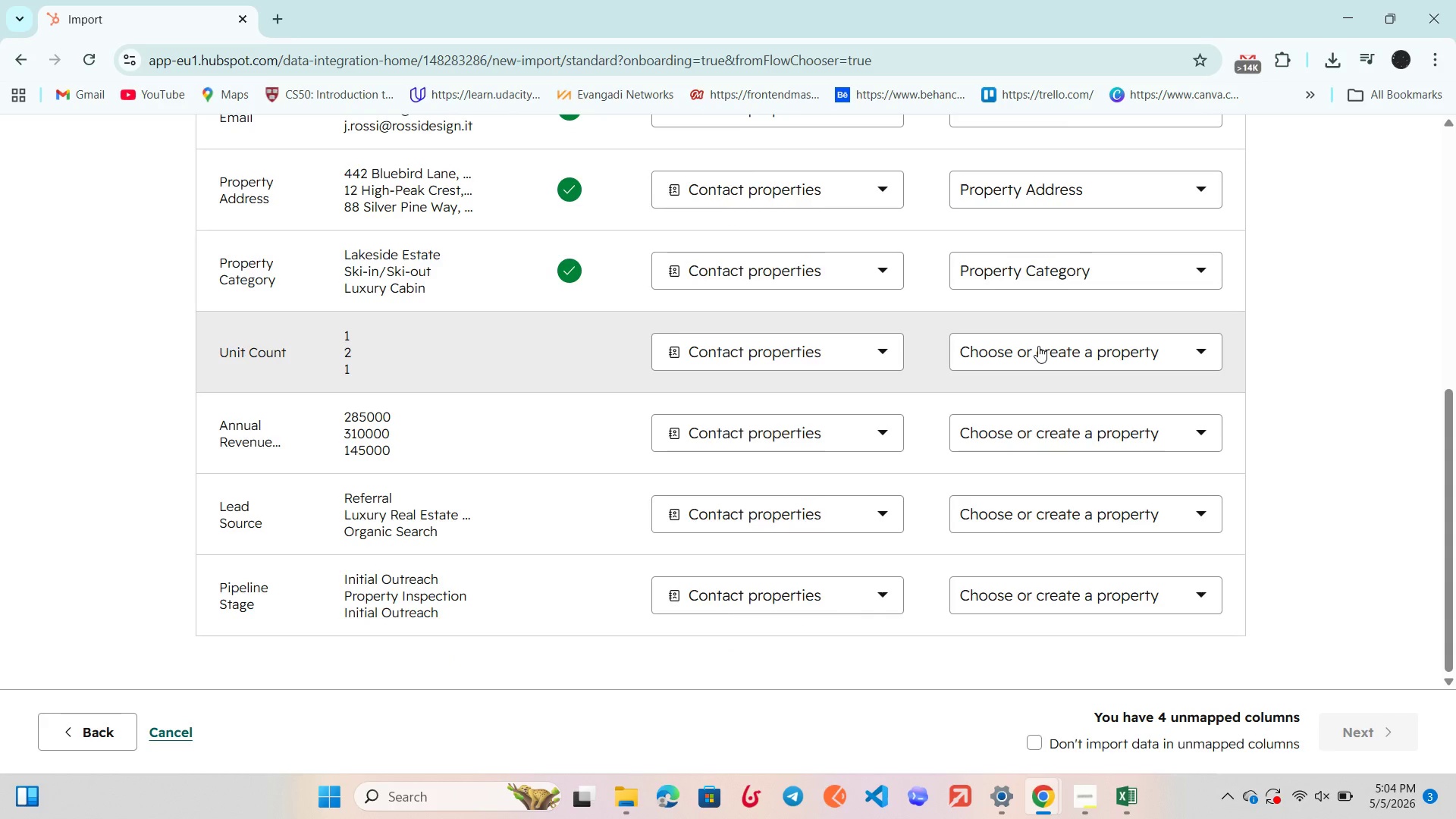 
left_click([1038, 346])
 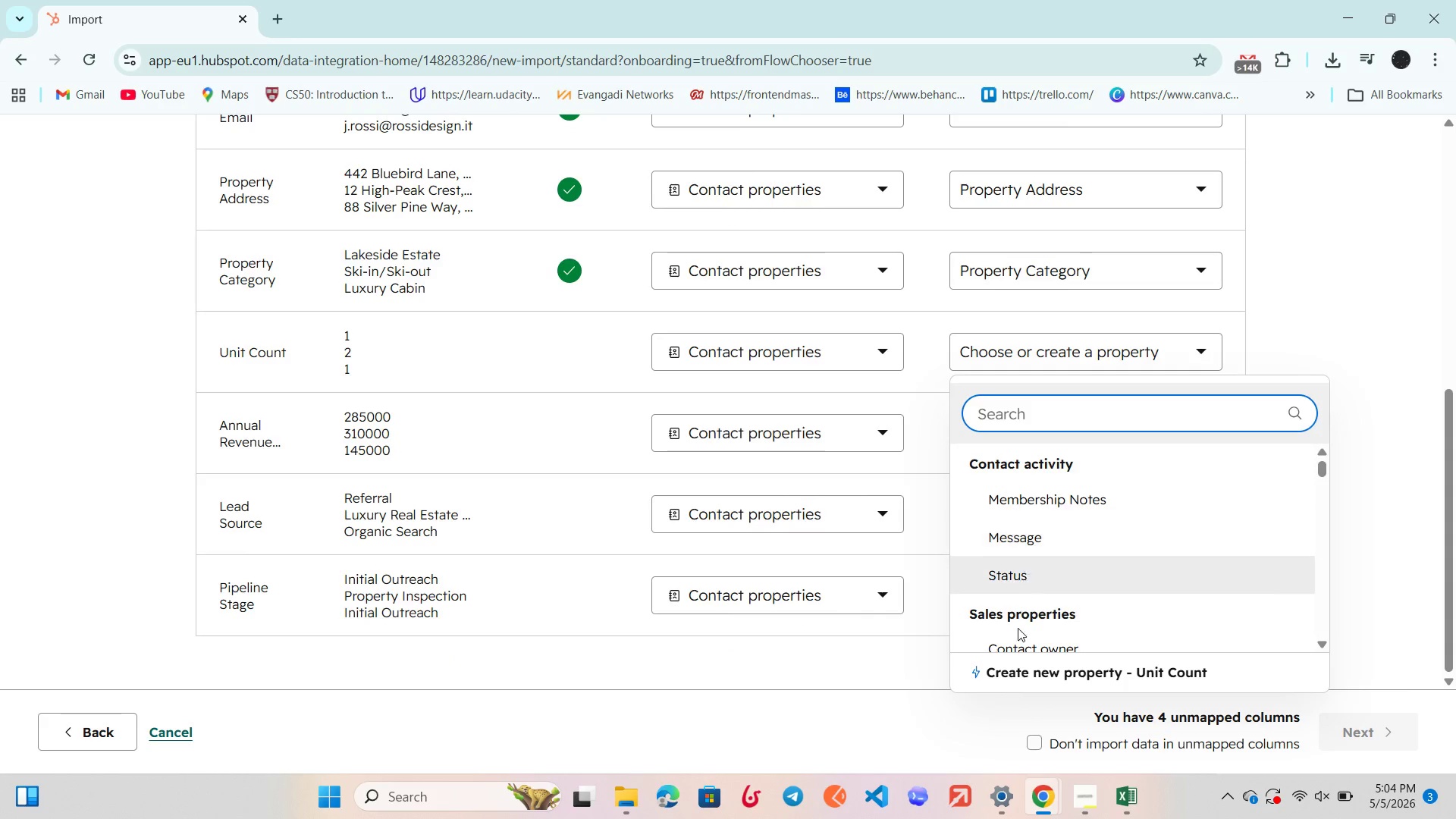 
left_click([1019, 664])
 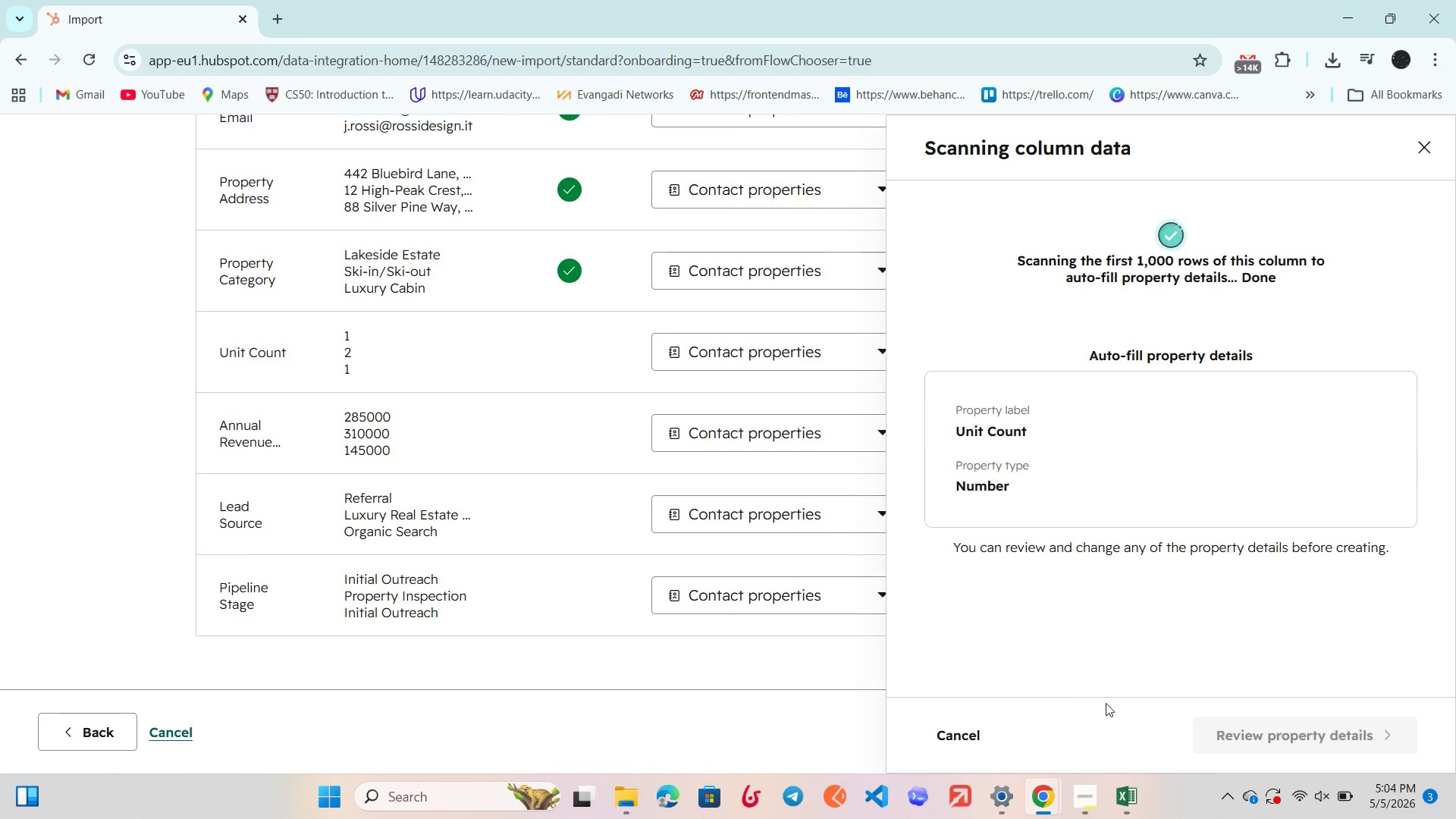 
left_click([1241, 734])
 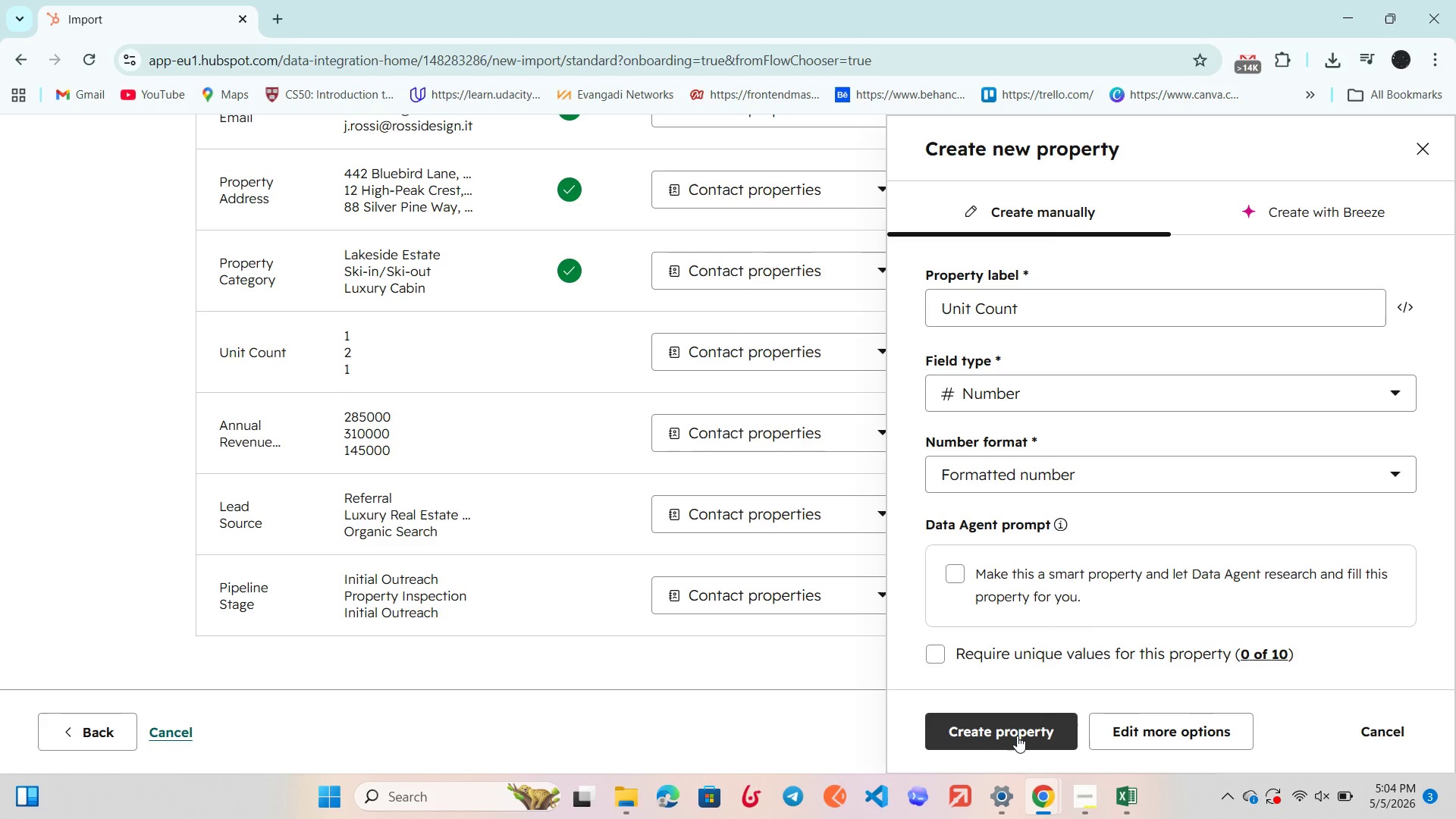 
left_click([1017, 736])
 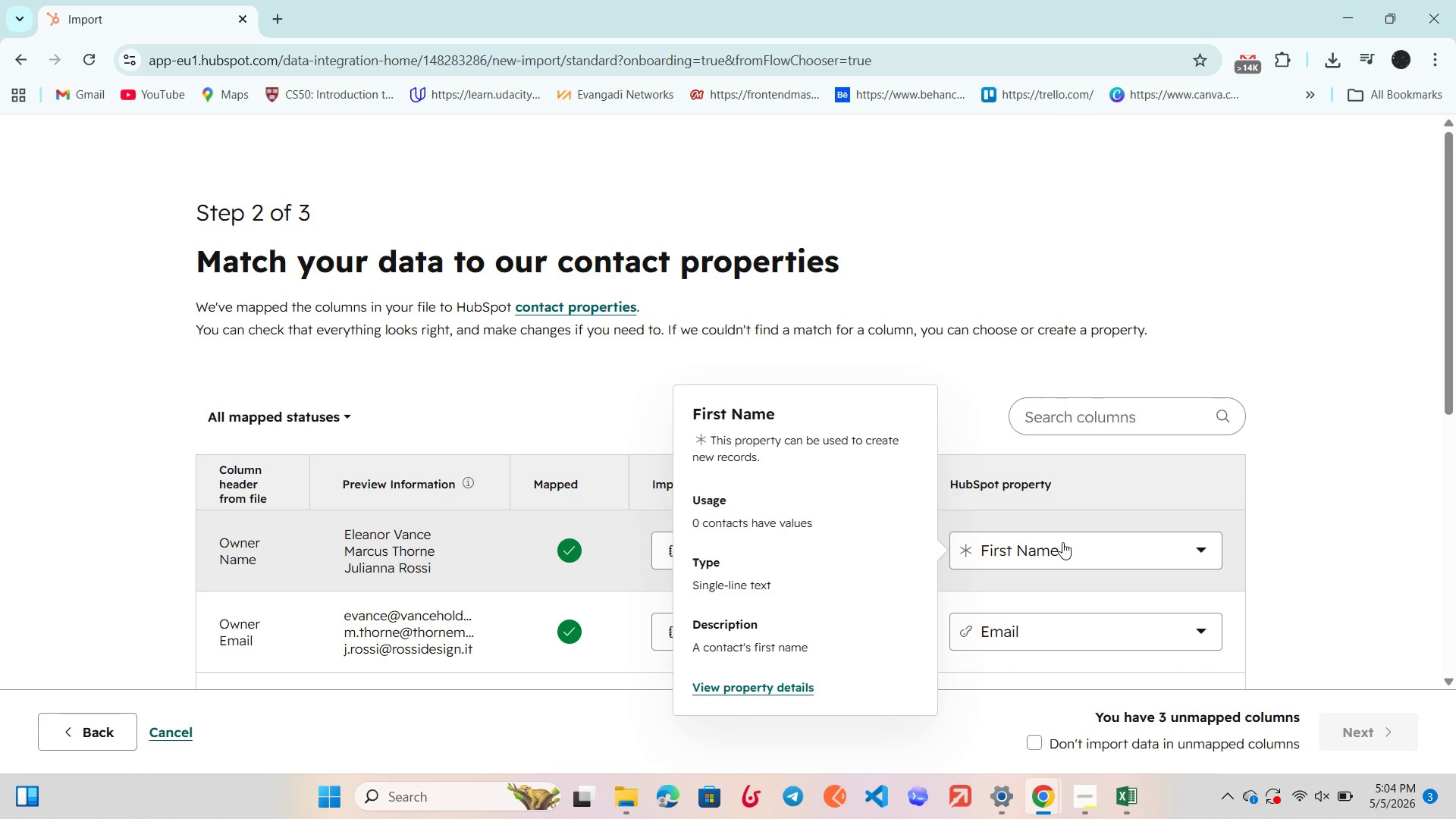 
scroll: coordinate [1056, 478], scroll_direction: down, amount: 7.0
 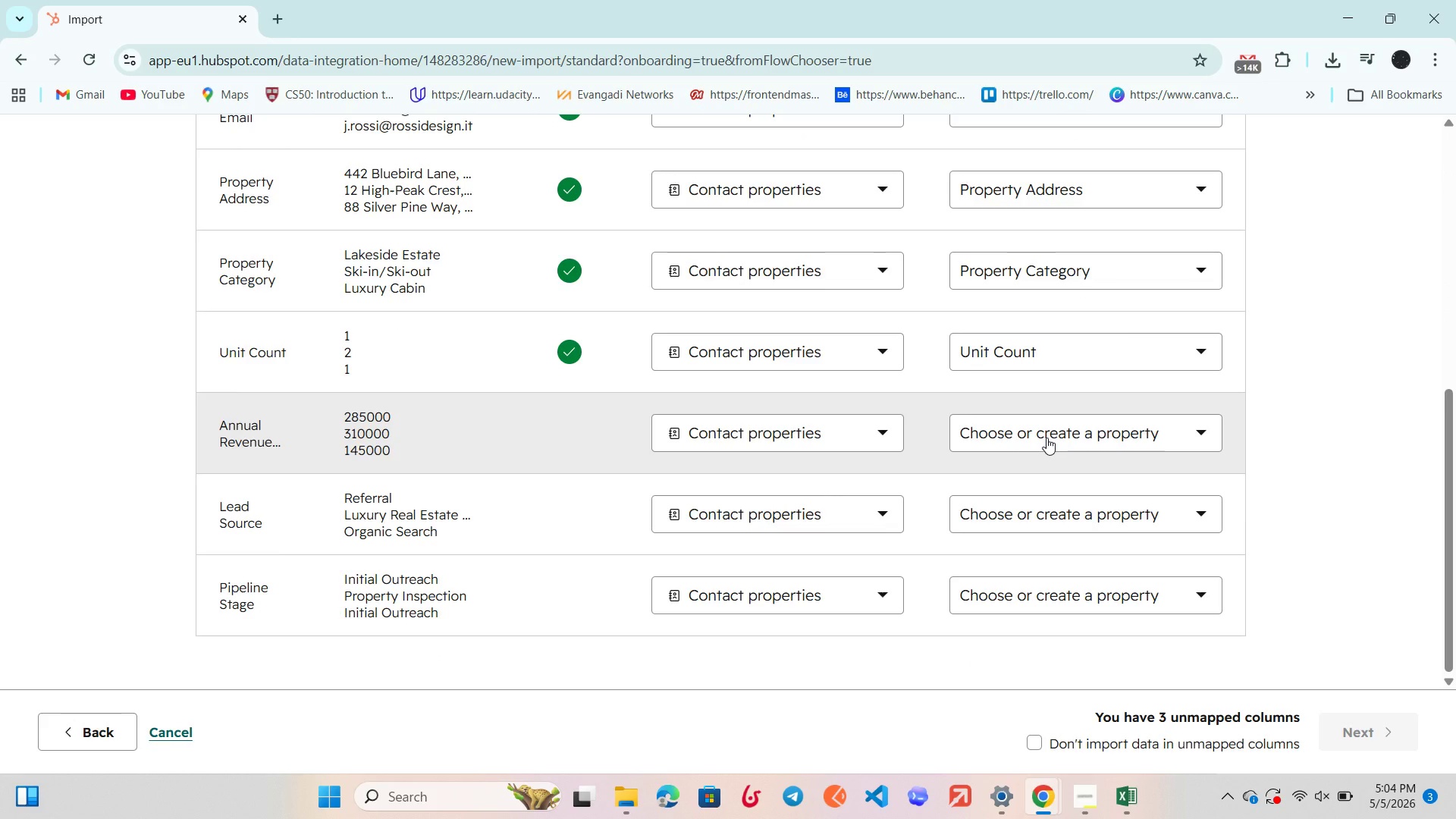 
wait(8.01)
 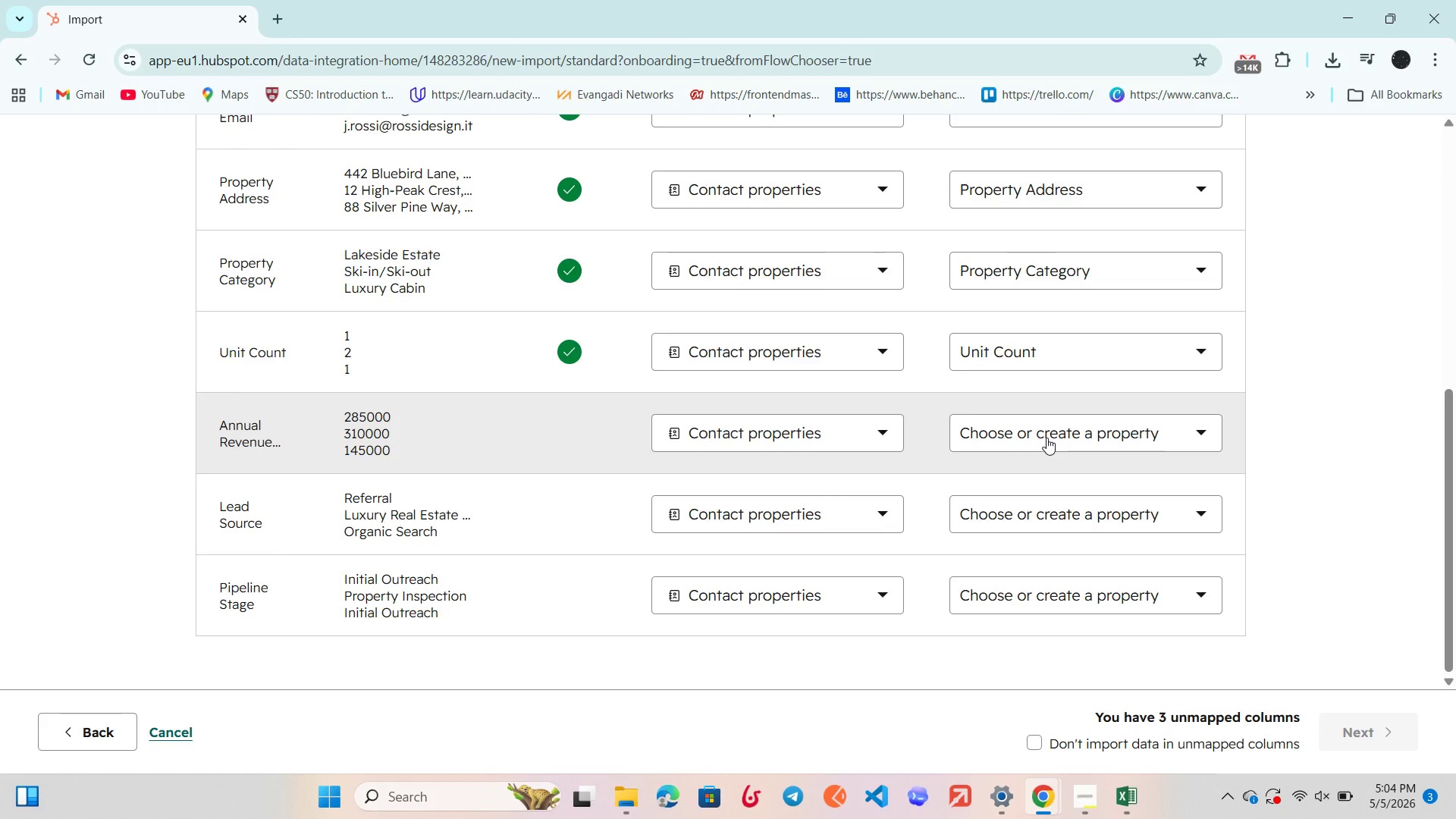 
scroll: coordinate [1056, 453], scroll_direction: down, amount: 4.0
 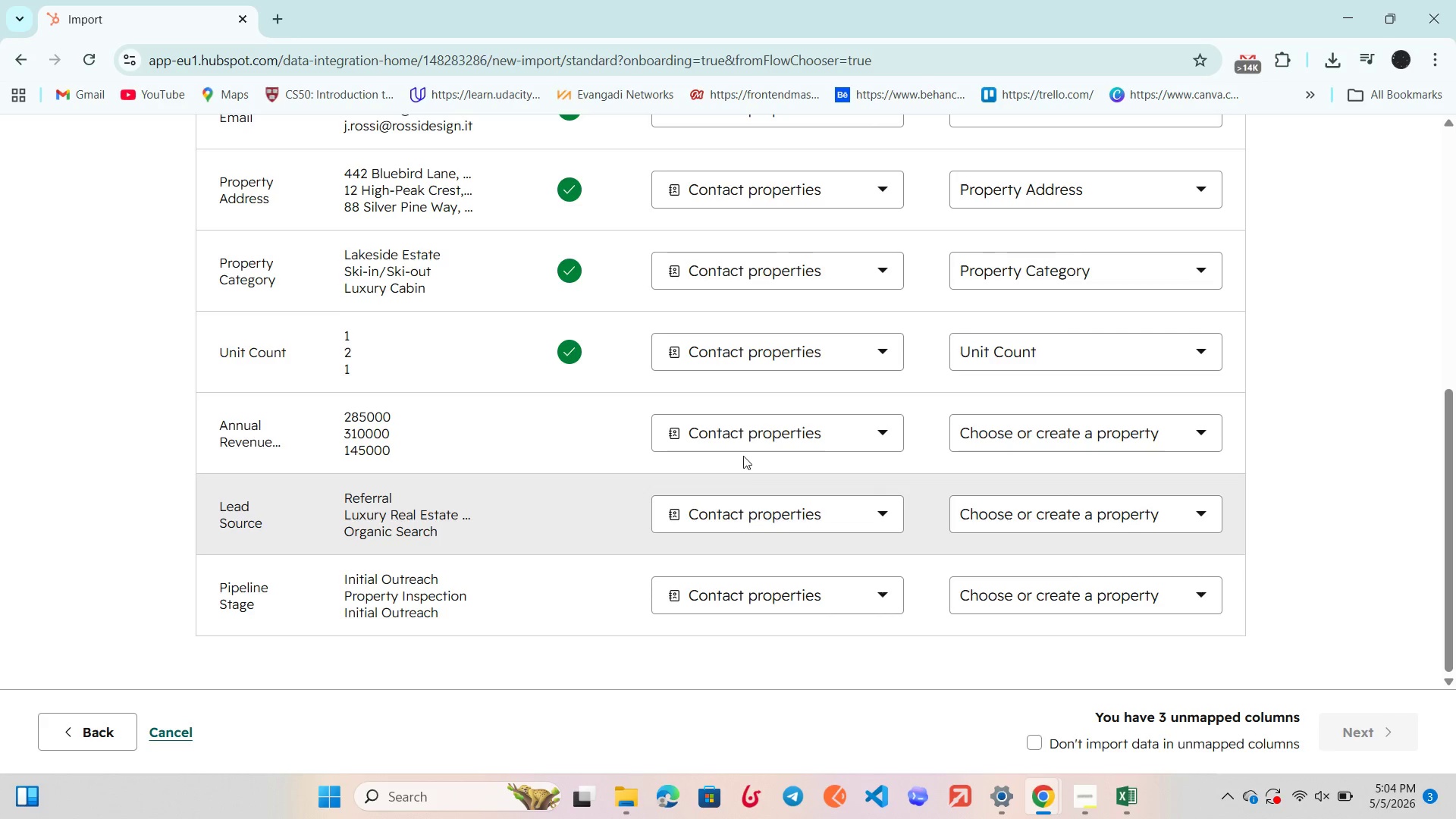 
left_click([748, 434])
 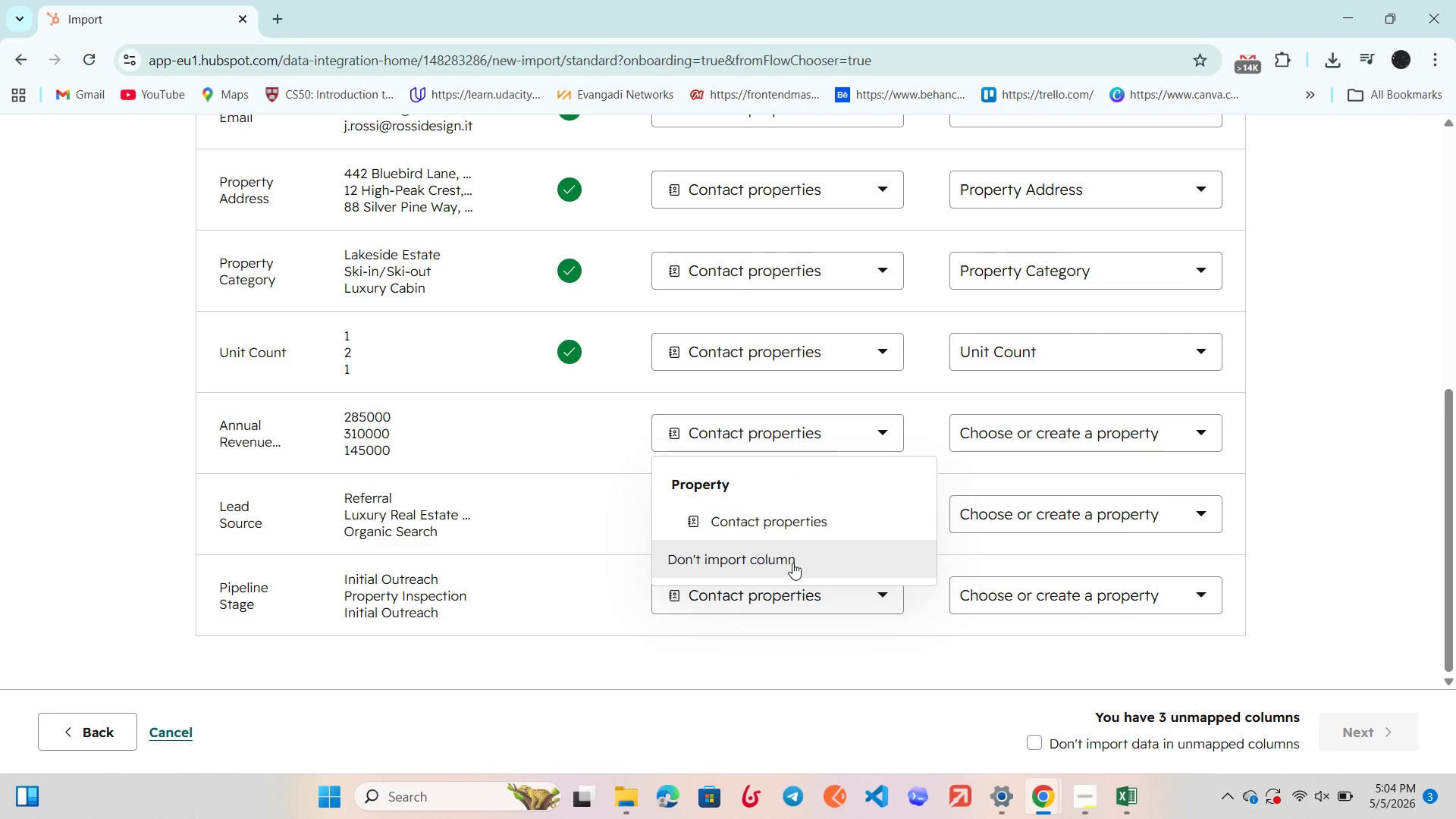 
left_click_drag(start_coordinate=[792, 563], to_coordinate=[799, 562])
 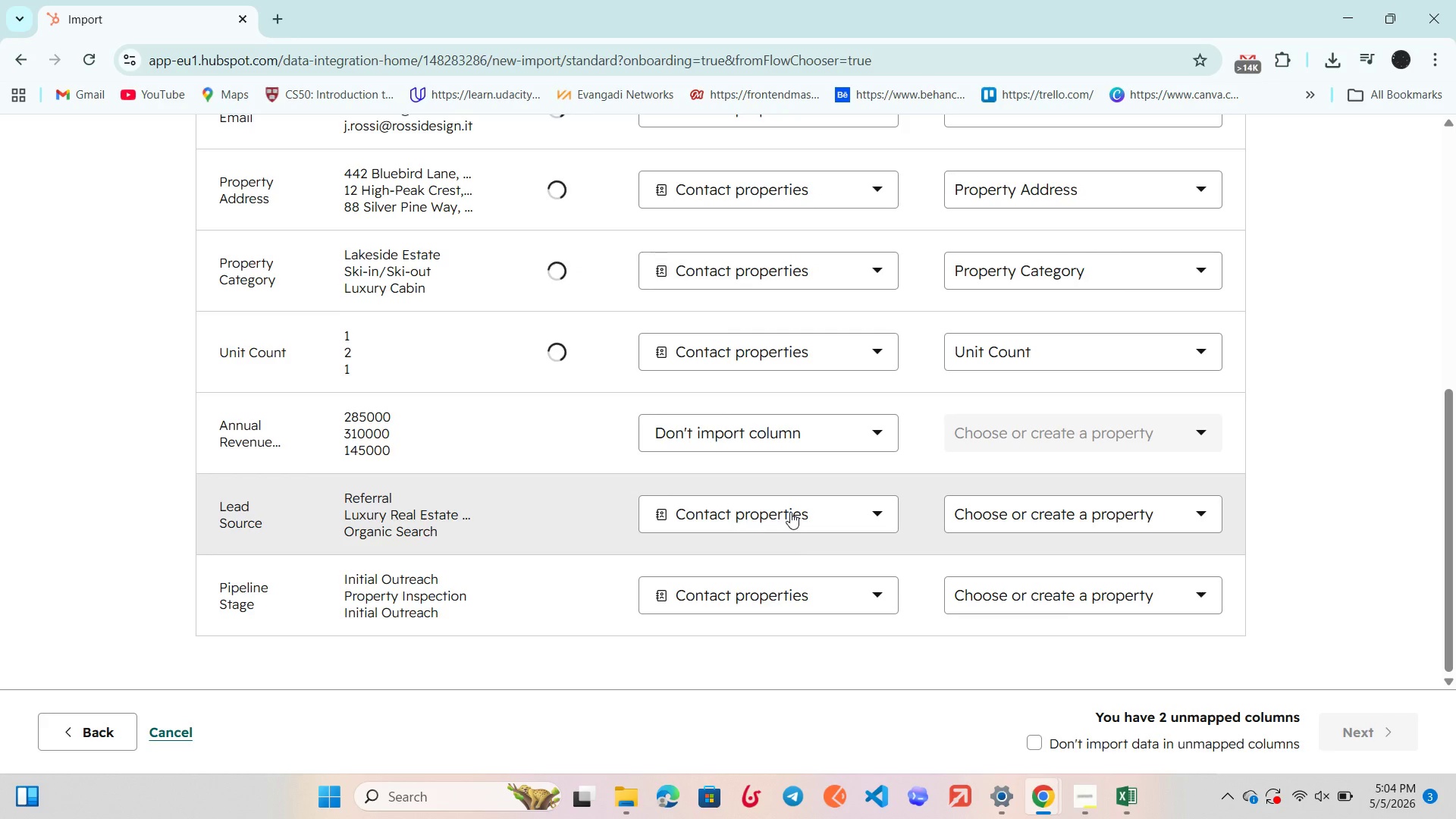 
left_click([790, 512])
 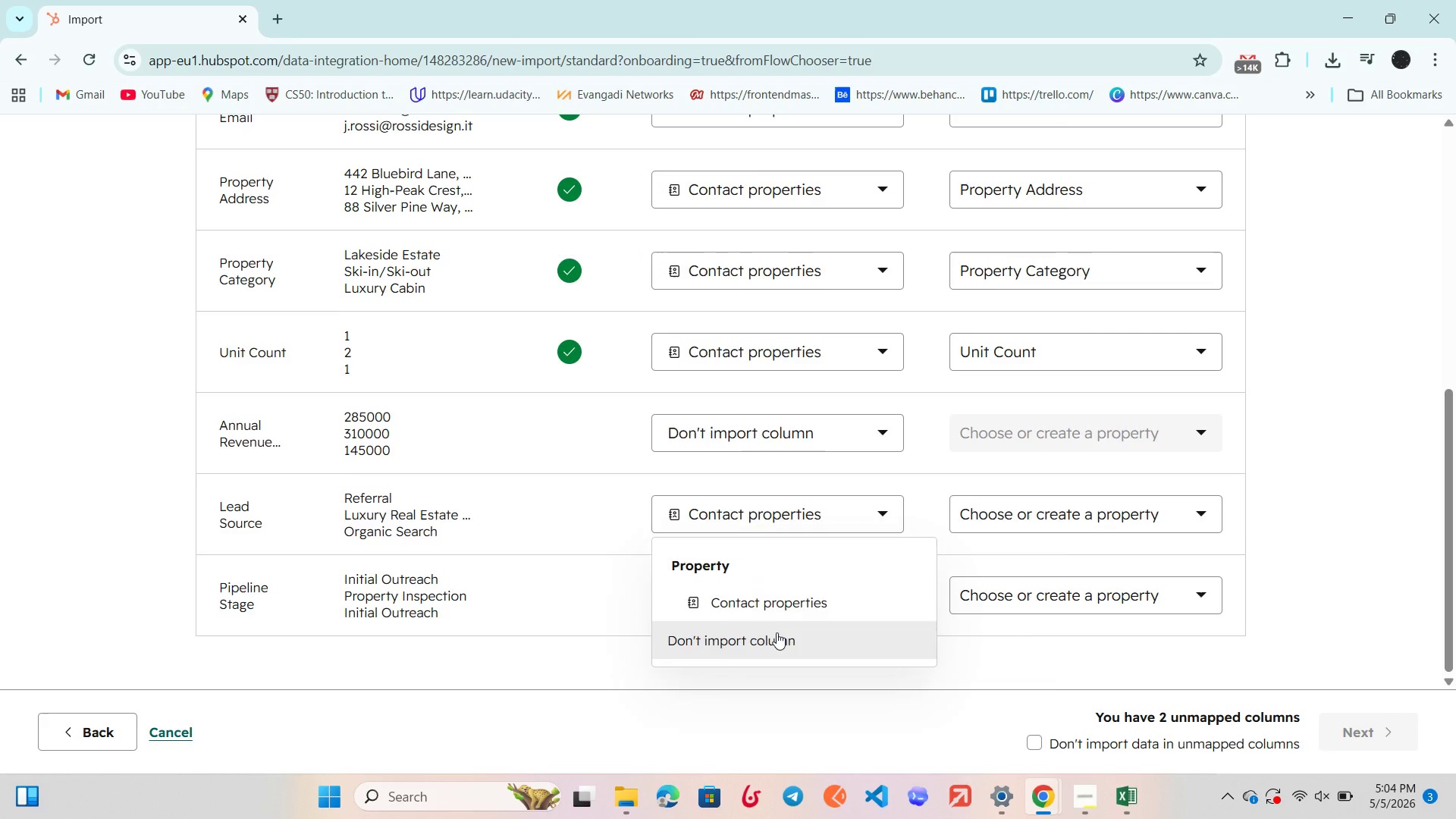 
left_click([774, 636])
 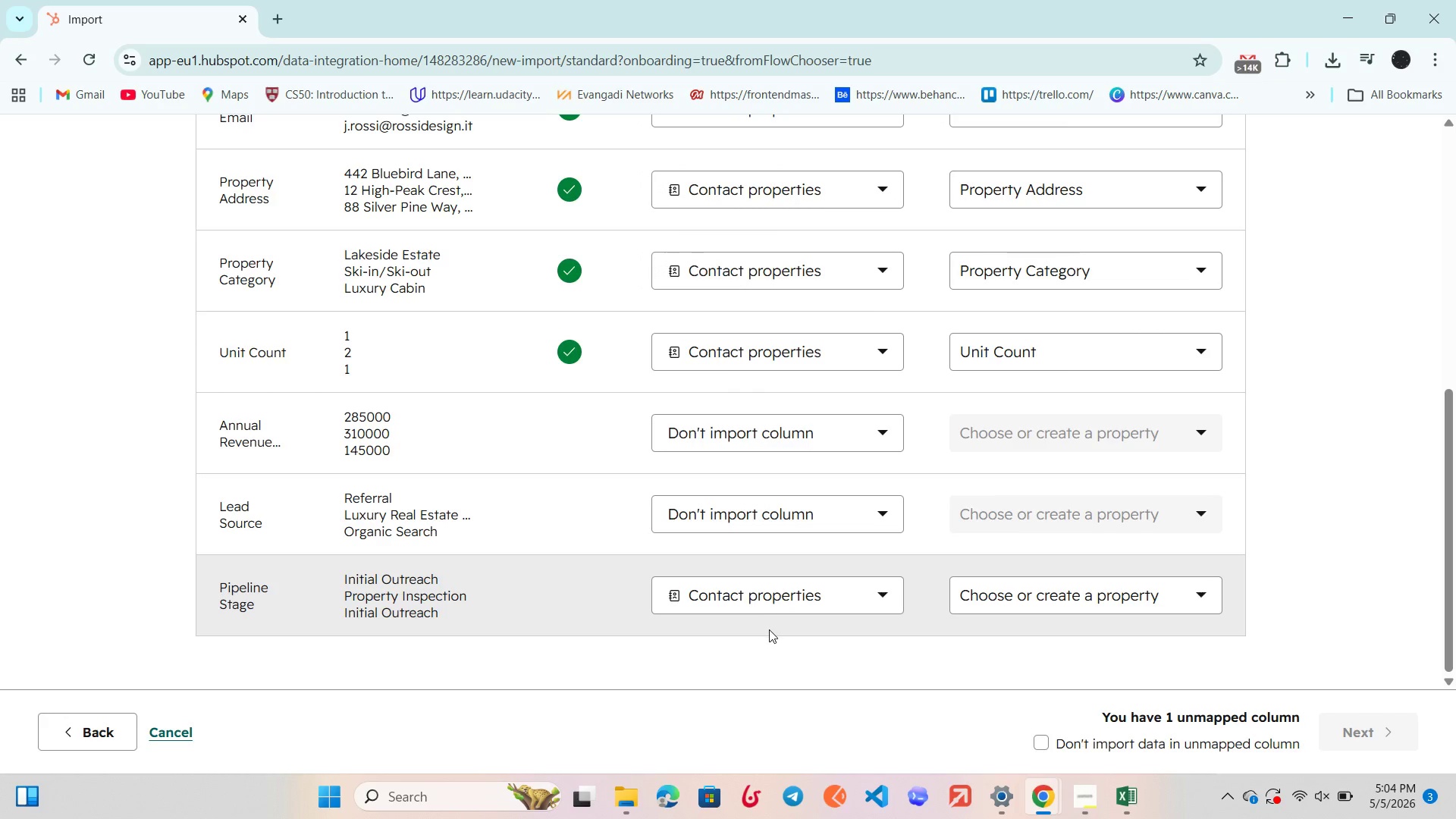 
left_click([775, 595])
 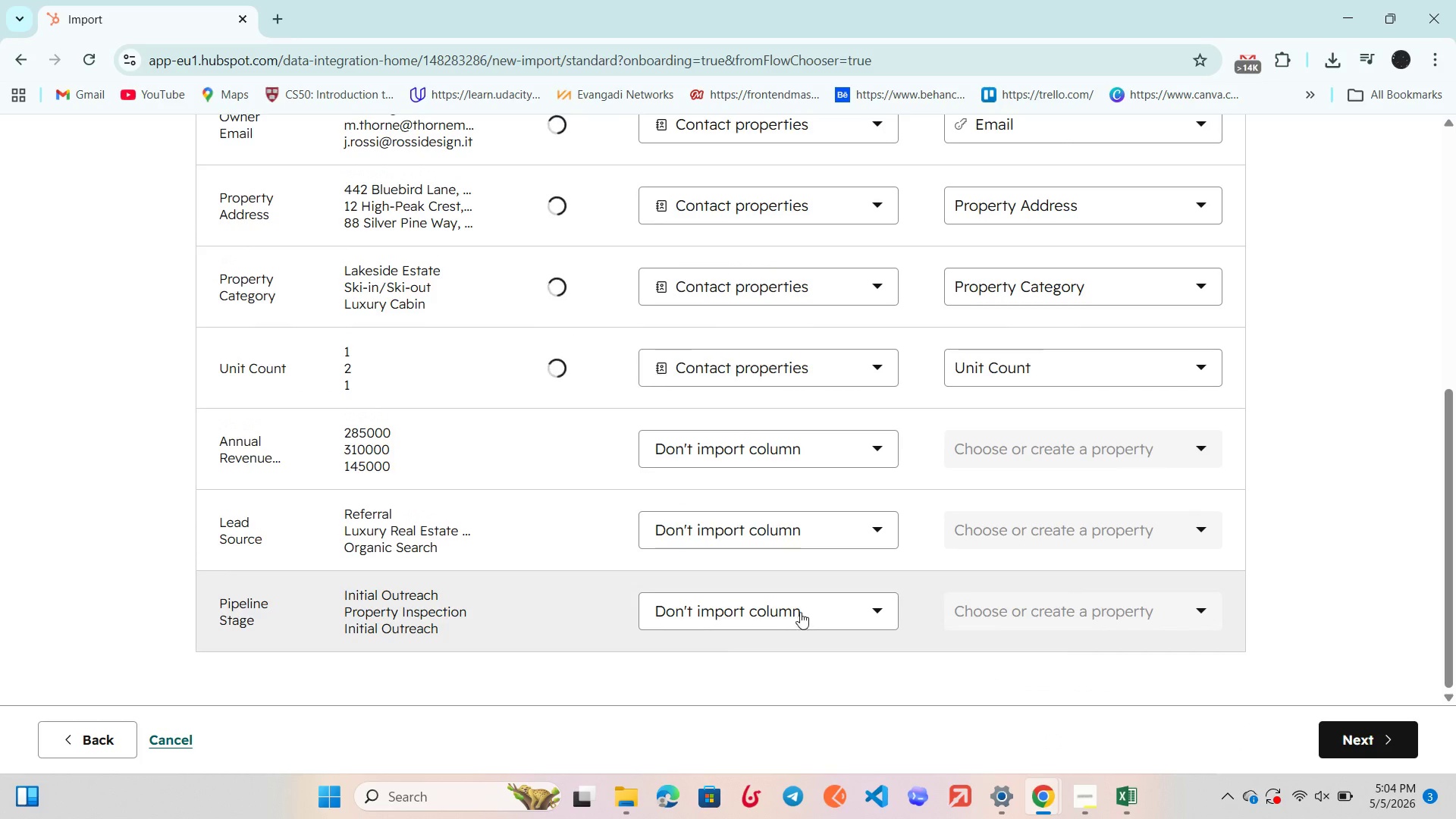 
scroll: coordinate [803, 613], scroll_direction: down, amount: 2.0
 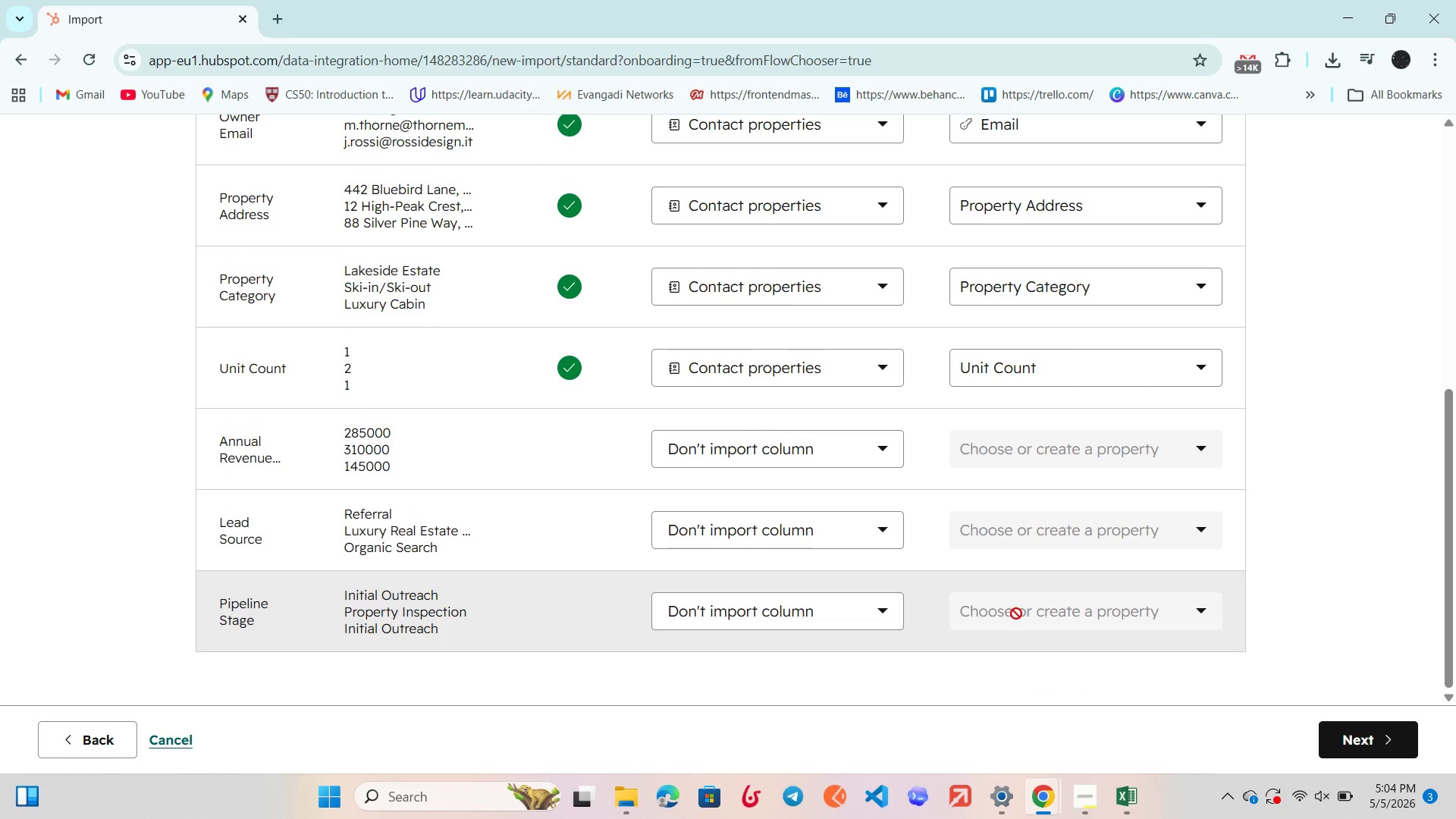 
wait(6.19)
 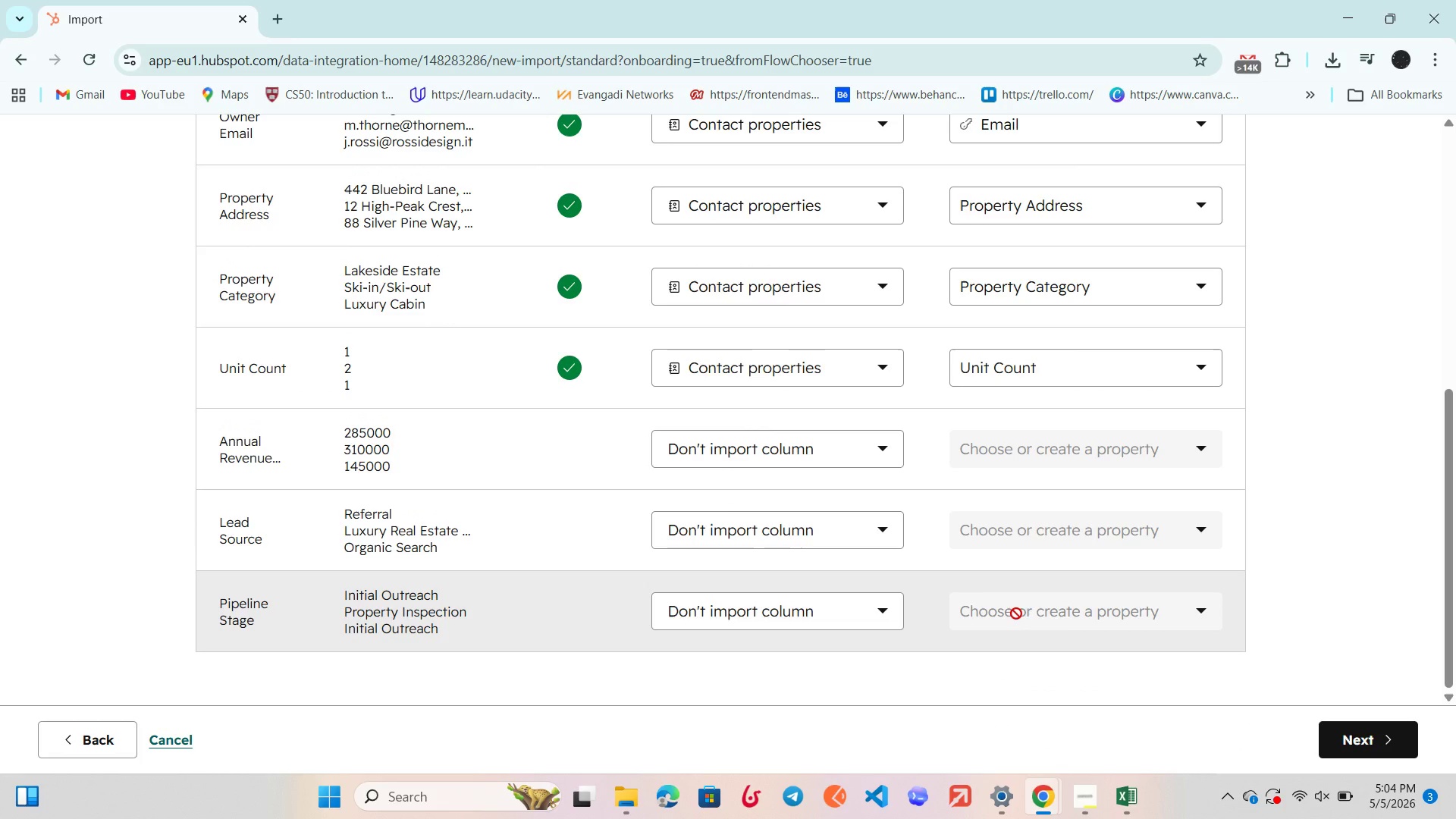 
scroll: coordinate [1028, 560], scroll_direction: down, amount: 3.0
 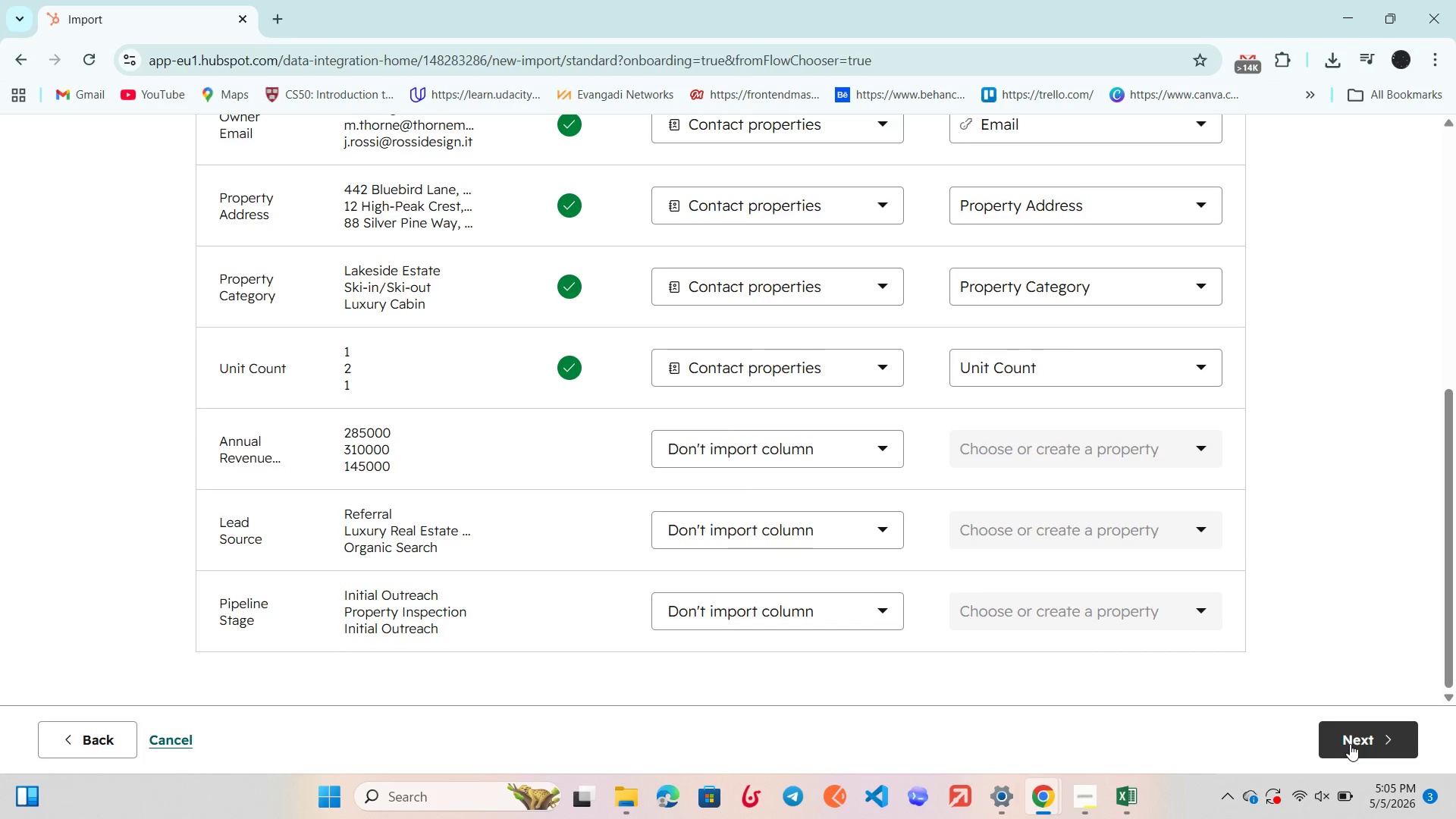 
left_click([1350, 744])
 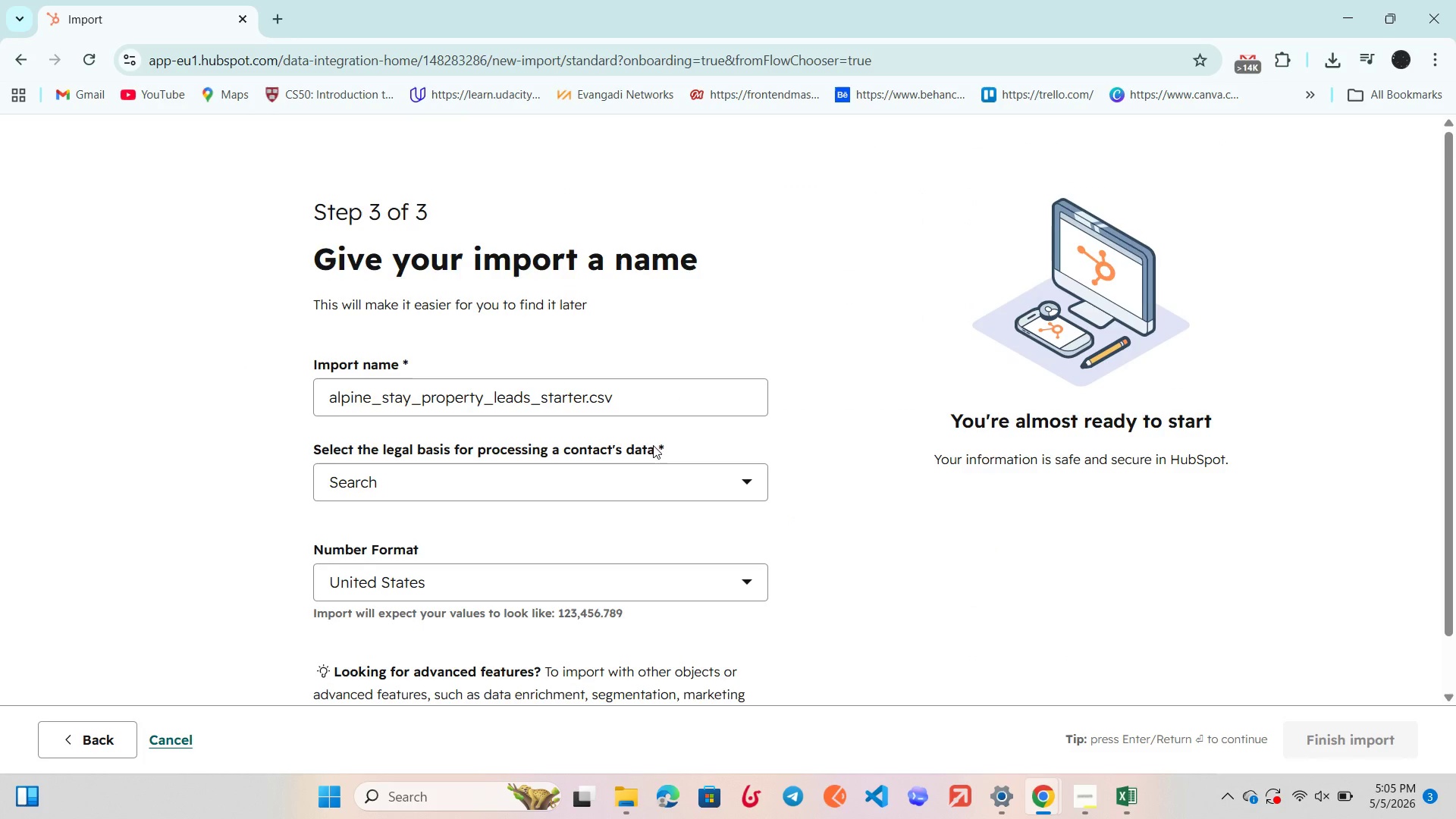 
left_click([652, 491])
 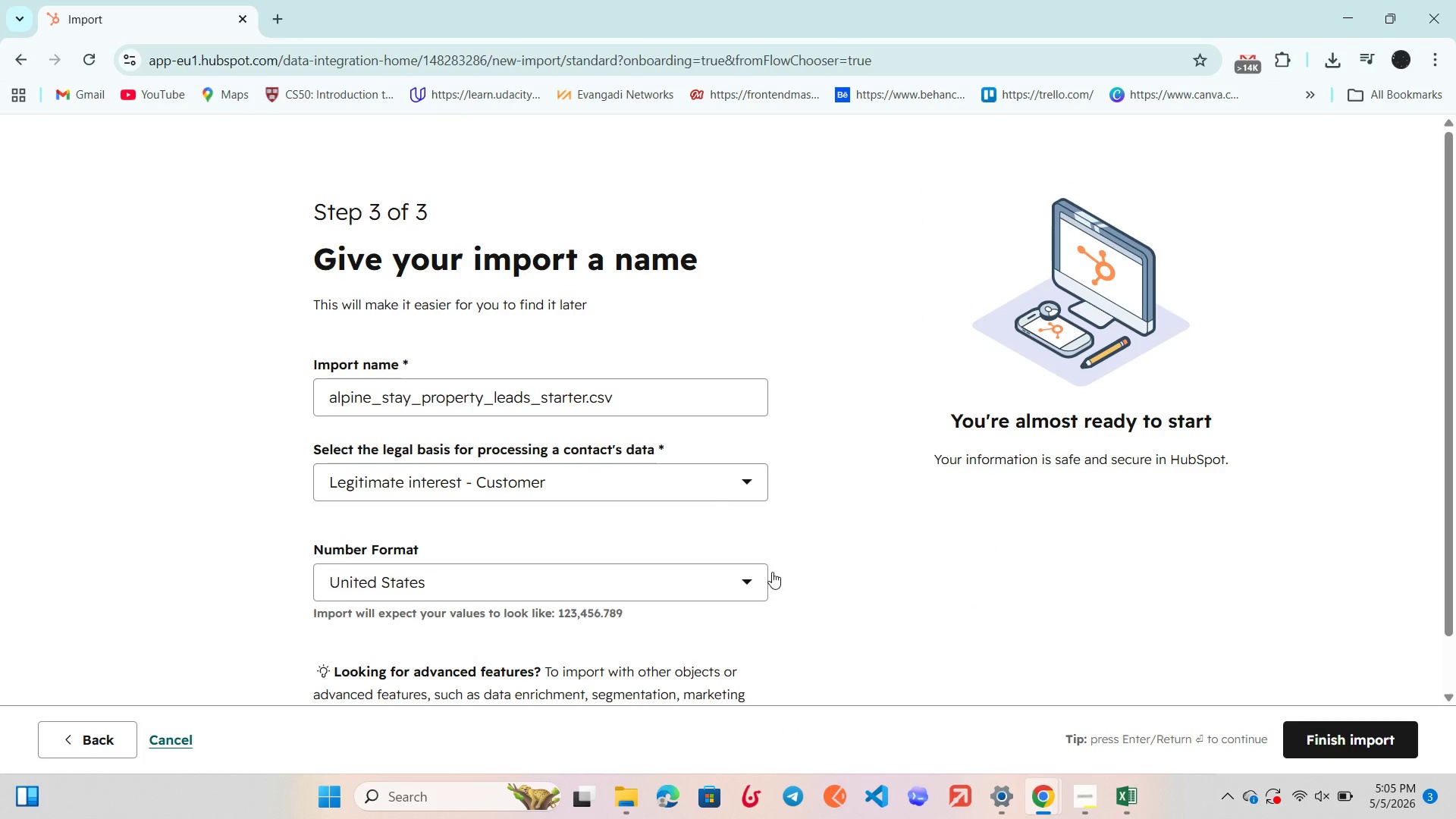 
scroll: coordinate [833, 572], scroll_direction: down, amount: 2.0
 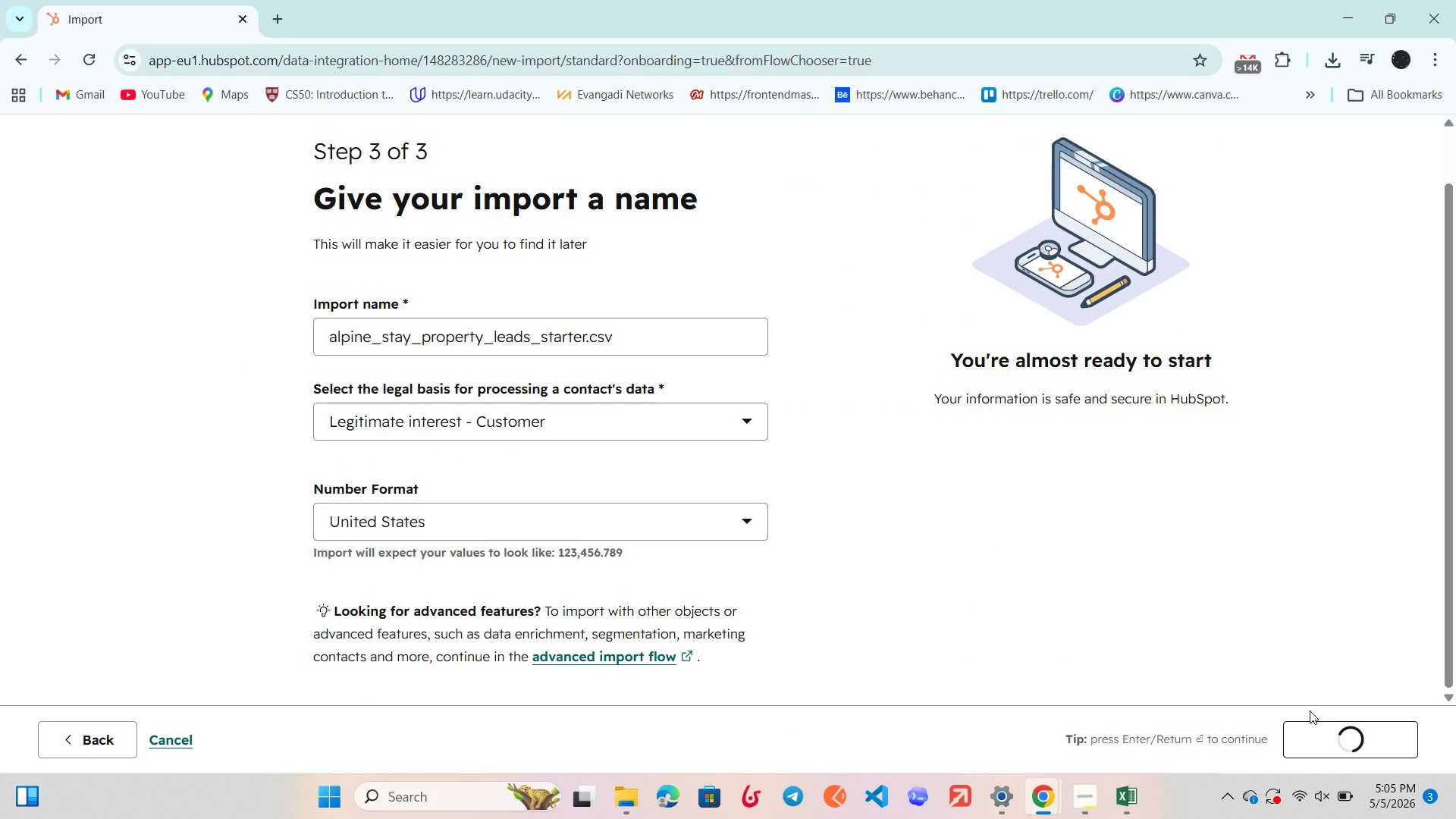 
key(Mute)
 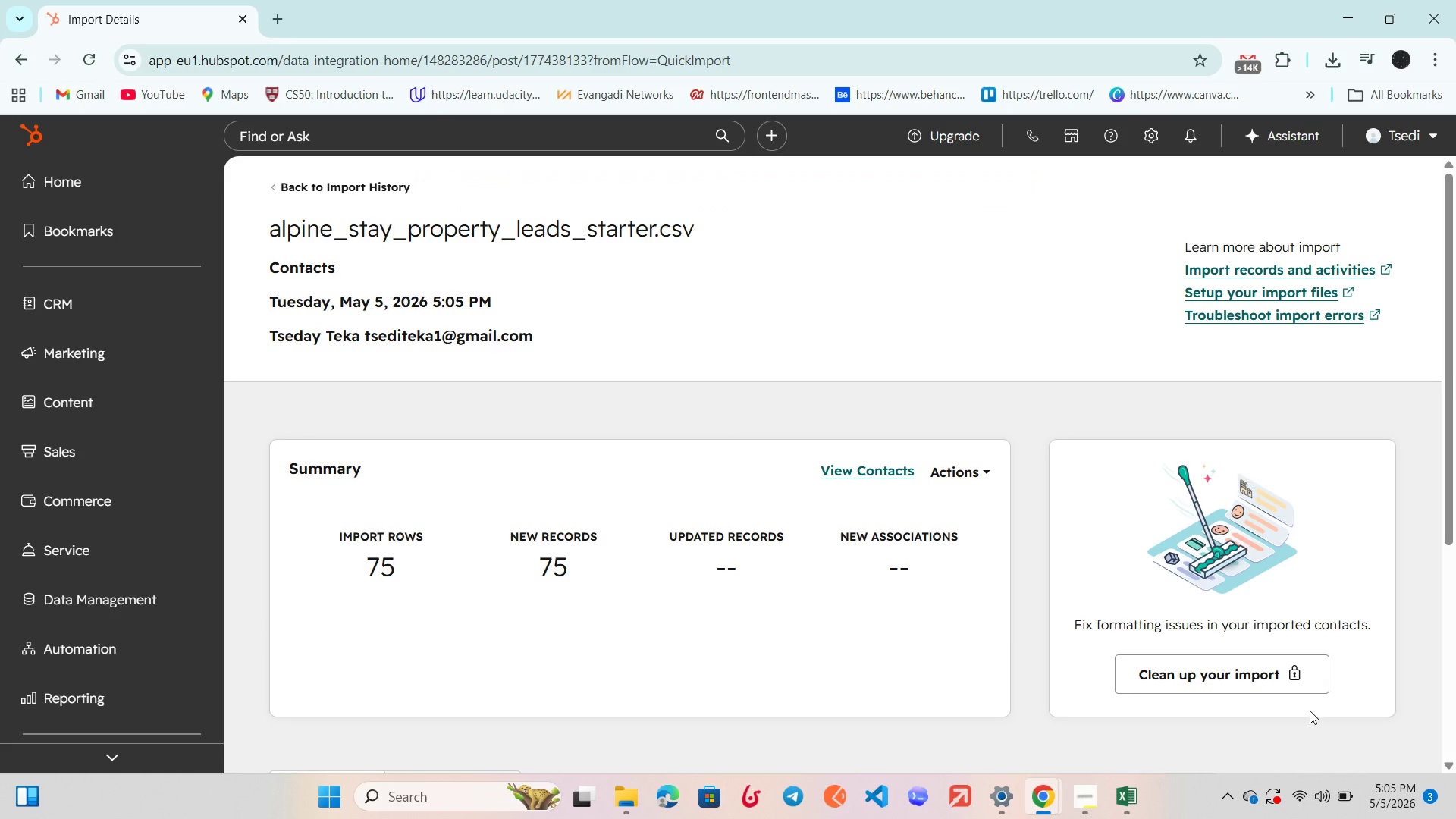 
wait(10.34)
 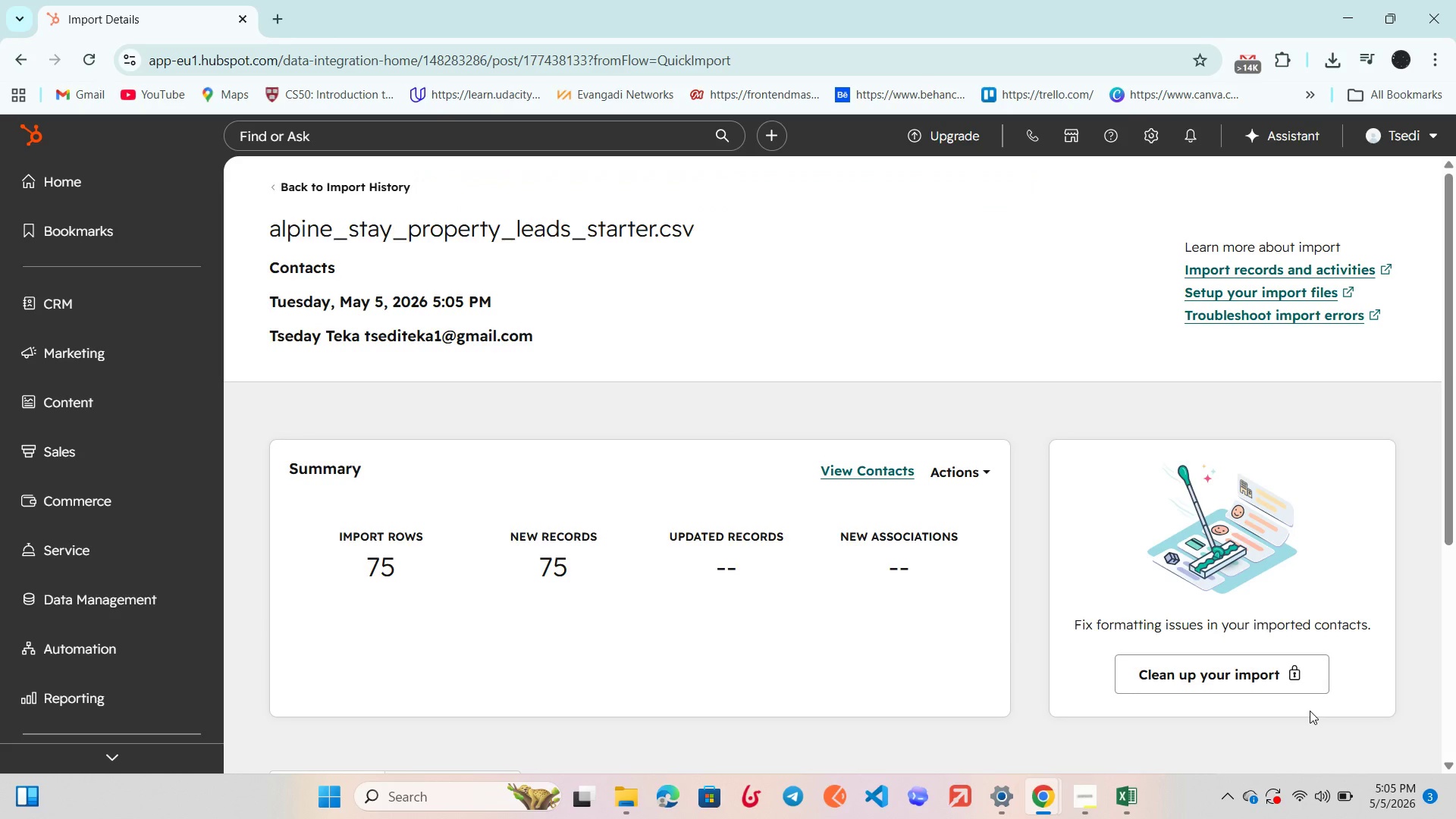 
key(Mute)
 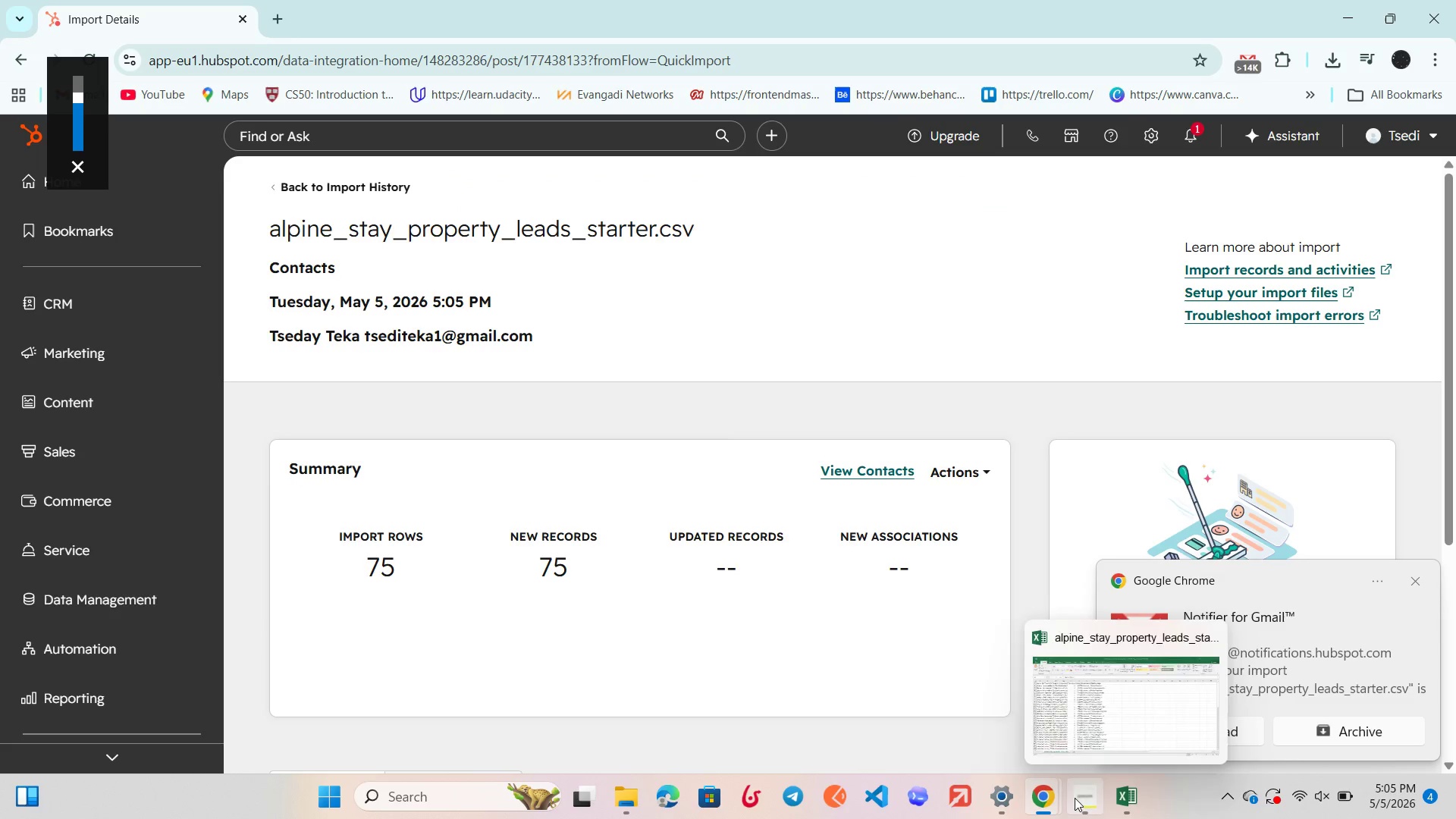 
left_click([1074, 798])
 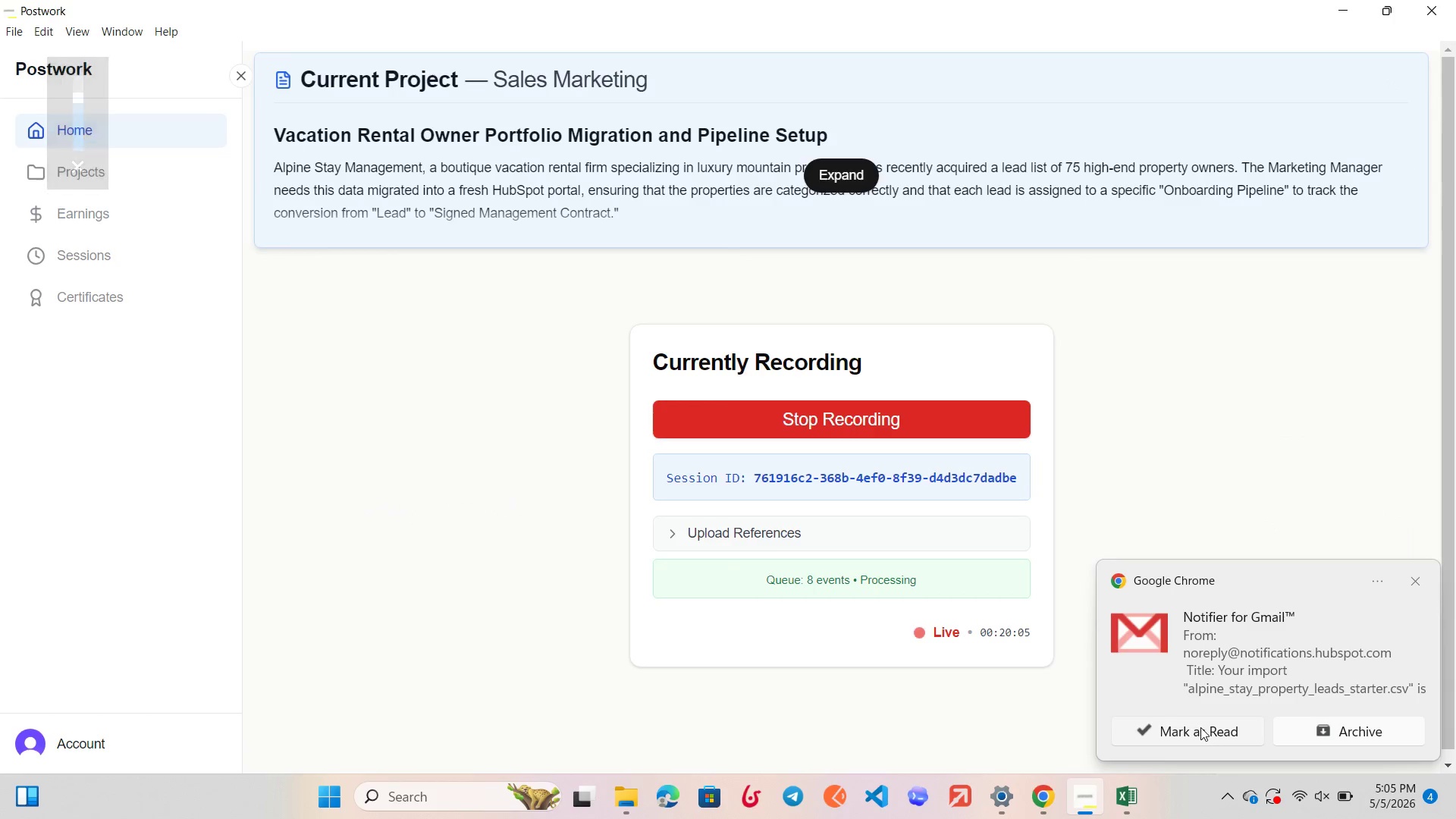 
key(Unknown)
 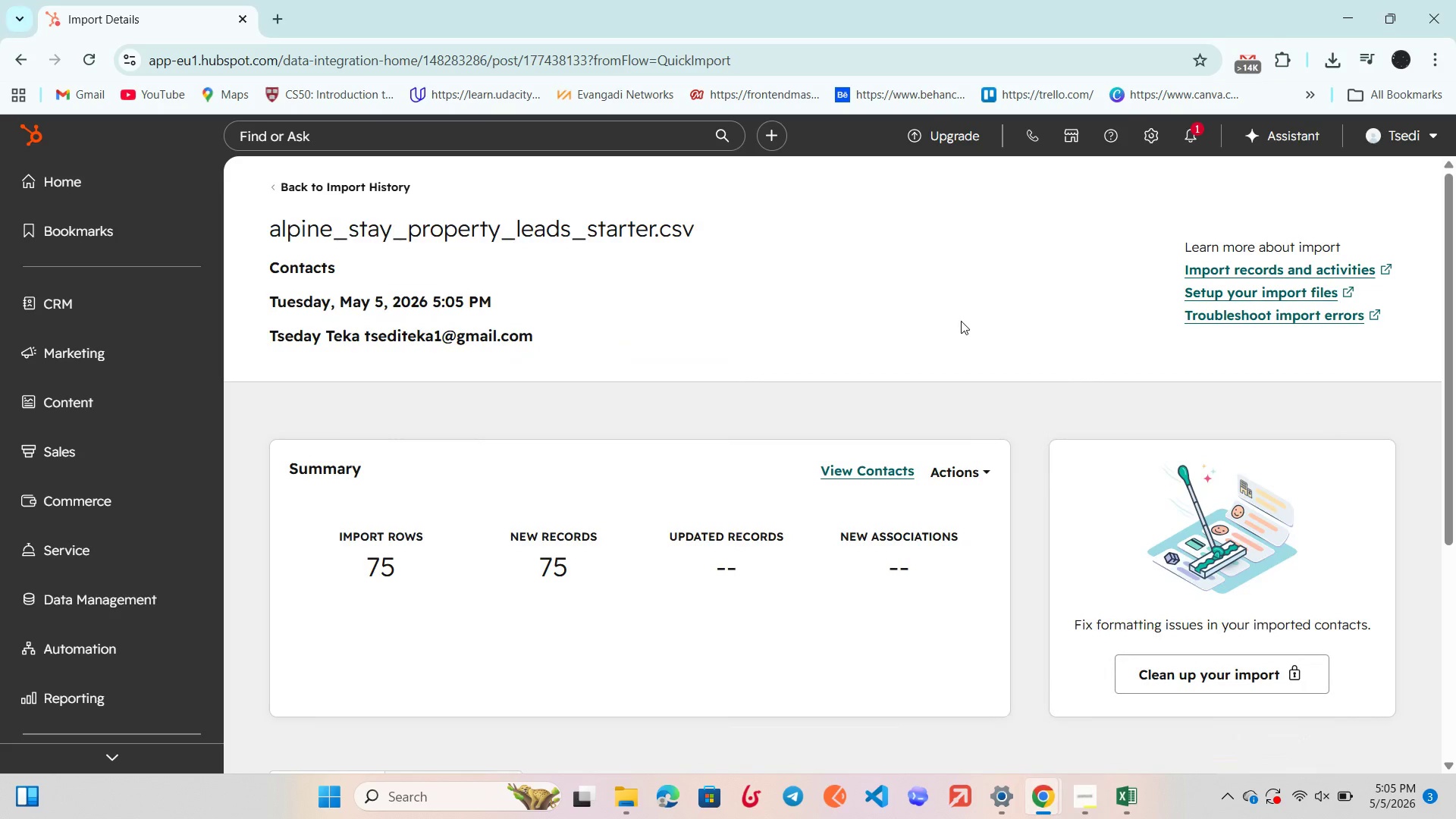 
wait(22.58)
 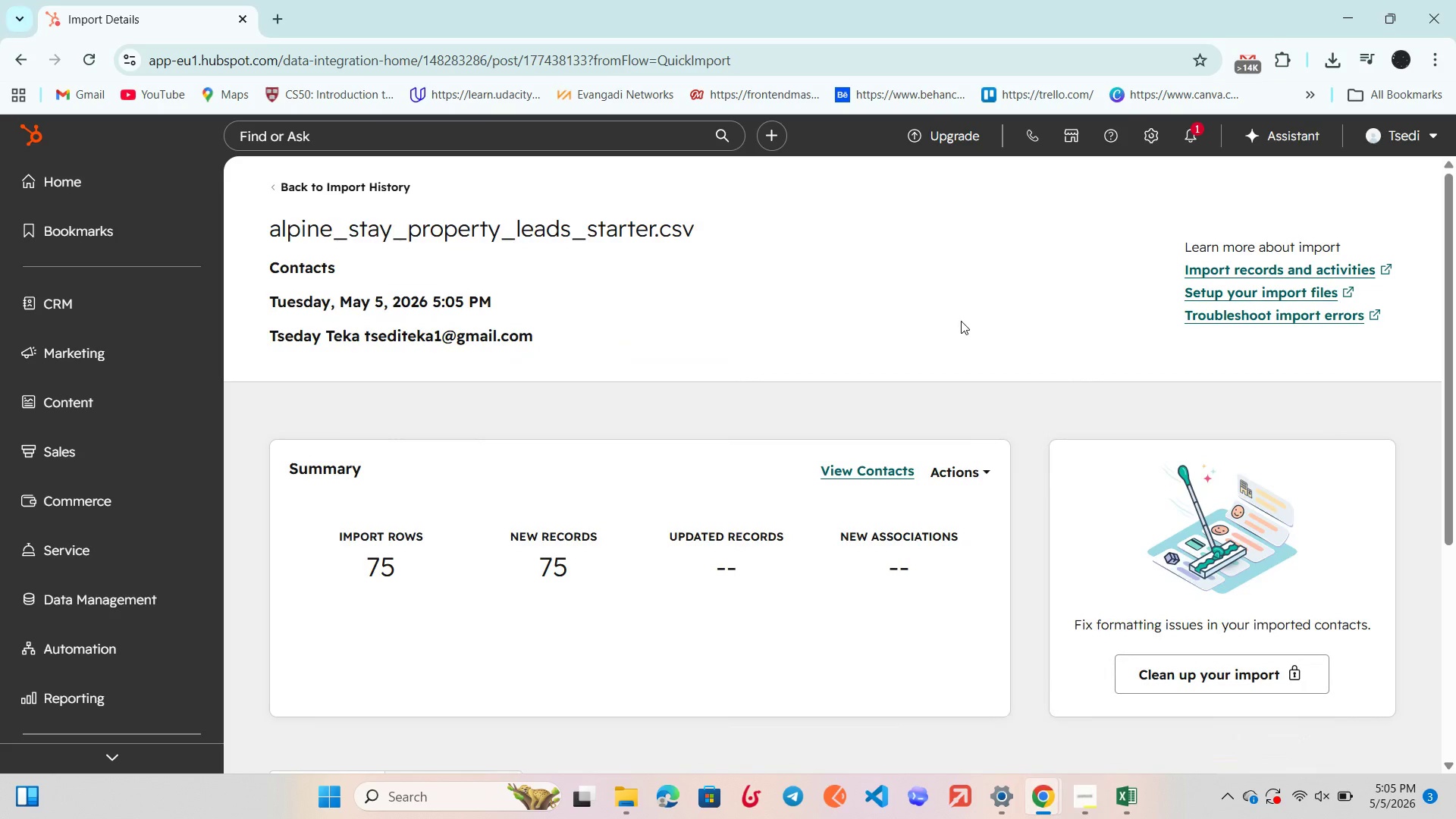 
scroll: coordinate [1014, 342], scroll_direction: up, amount: 1.0
 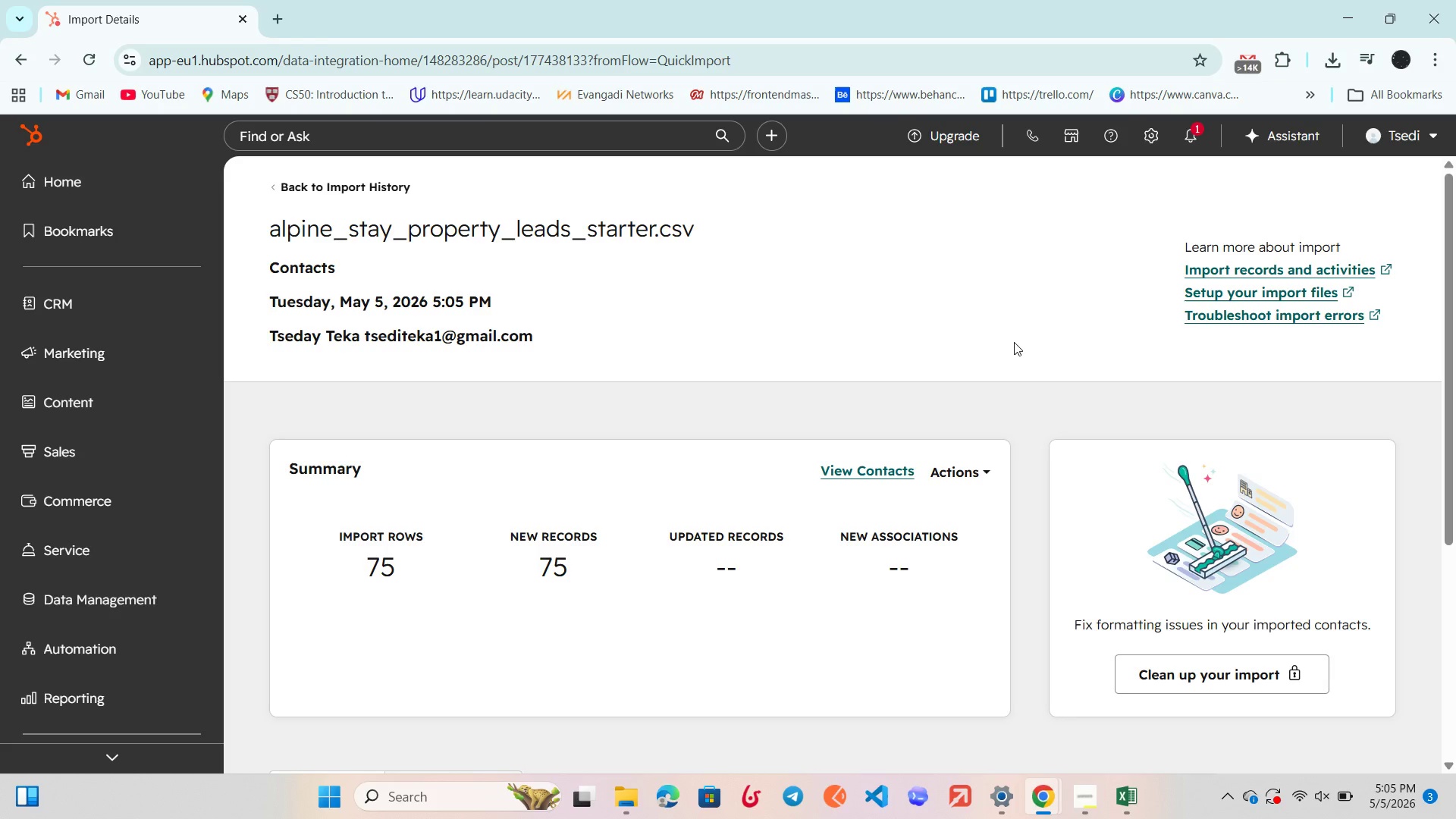 
wait(9.94)
 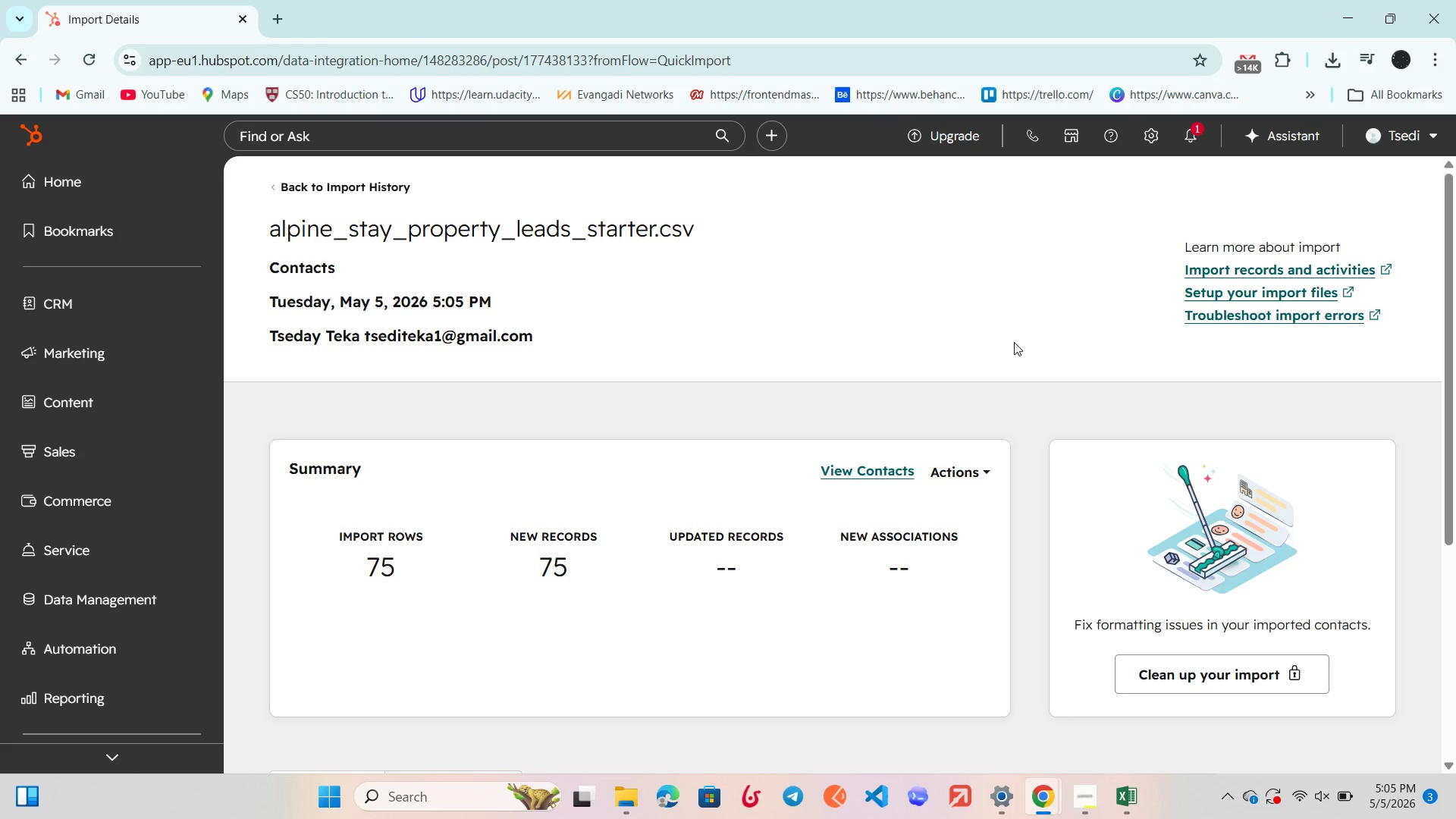 
left_click([131, 310])
 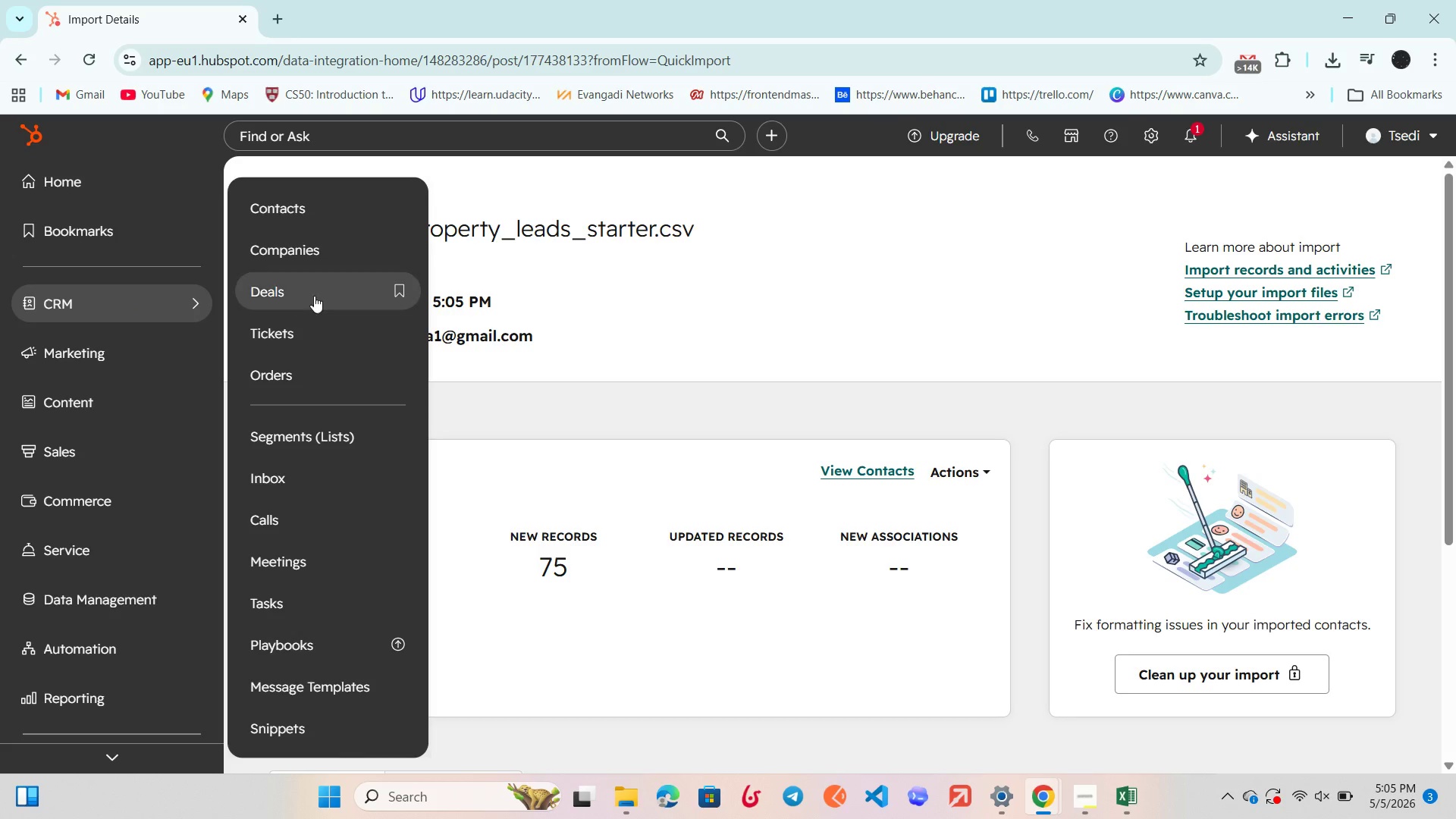 
left_click([320, 294])
 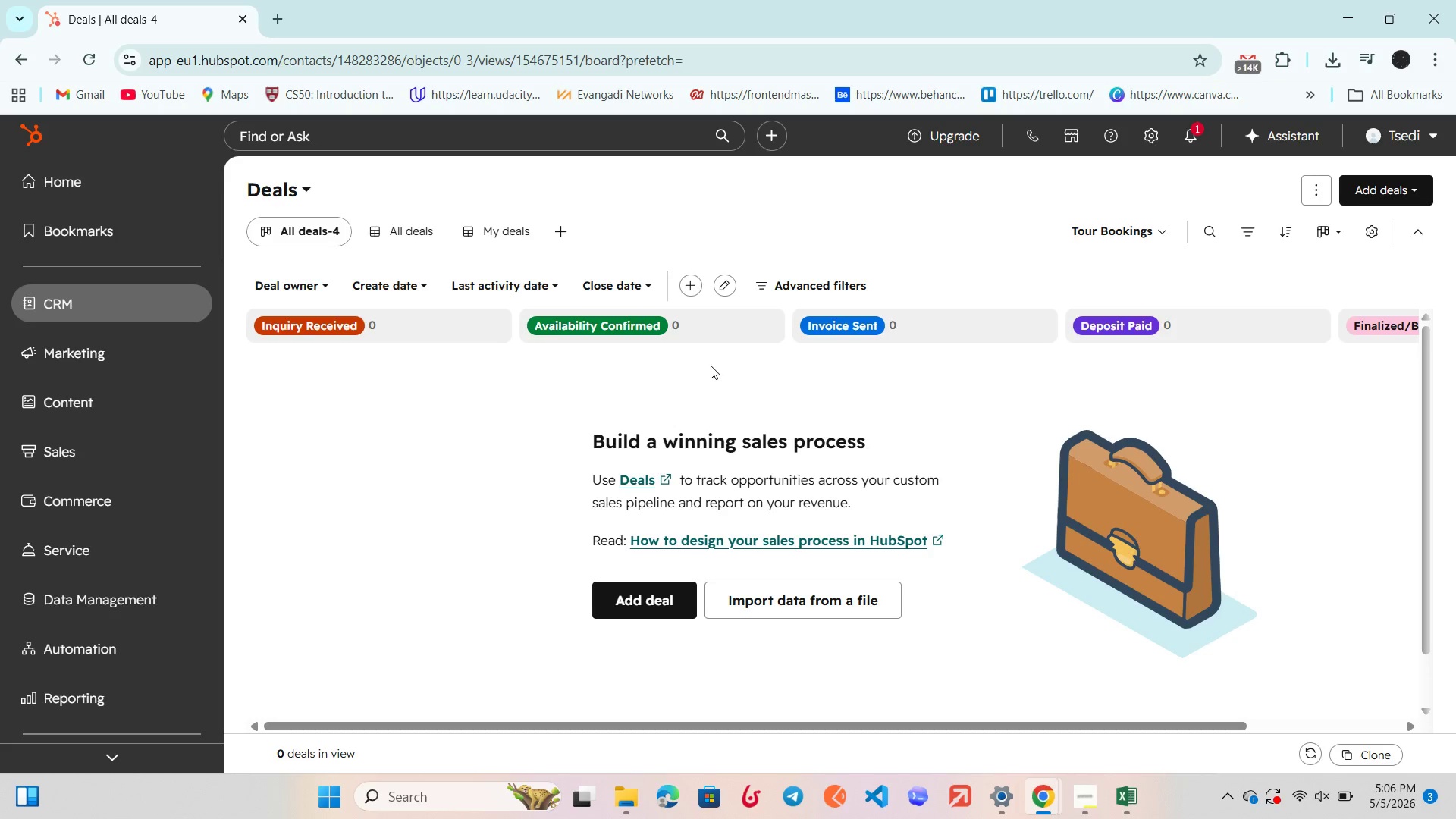 
wait(27.5)
 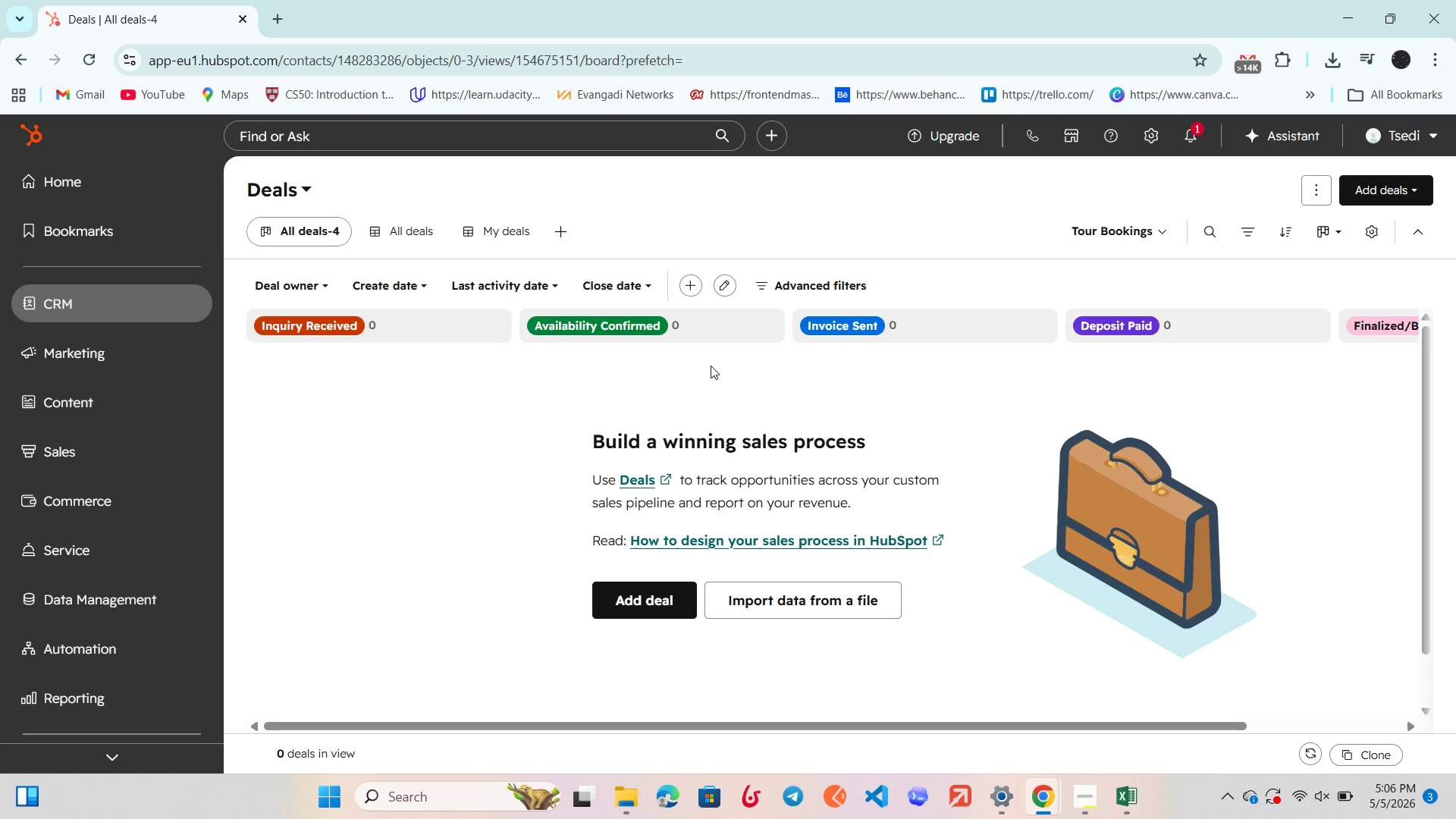 
left_click([1101, 223])
 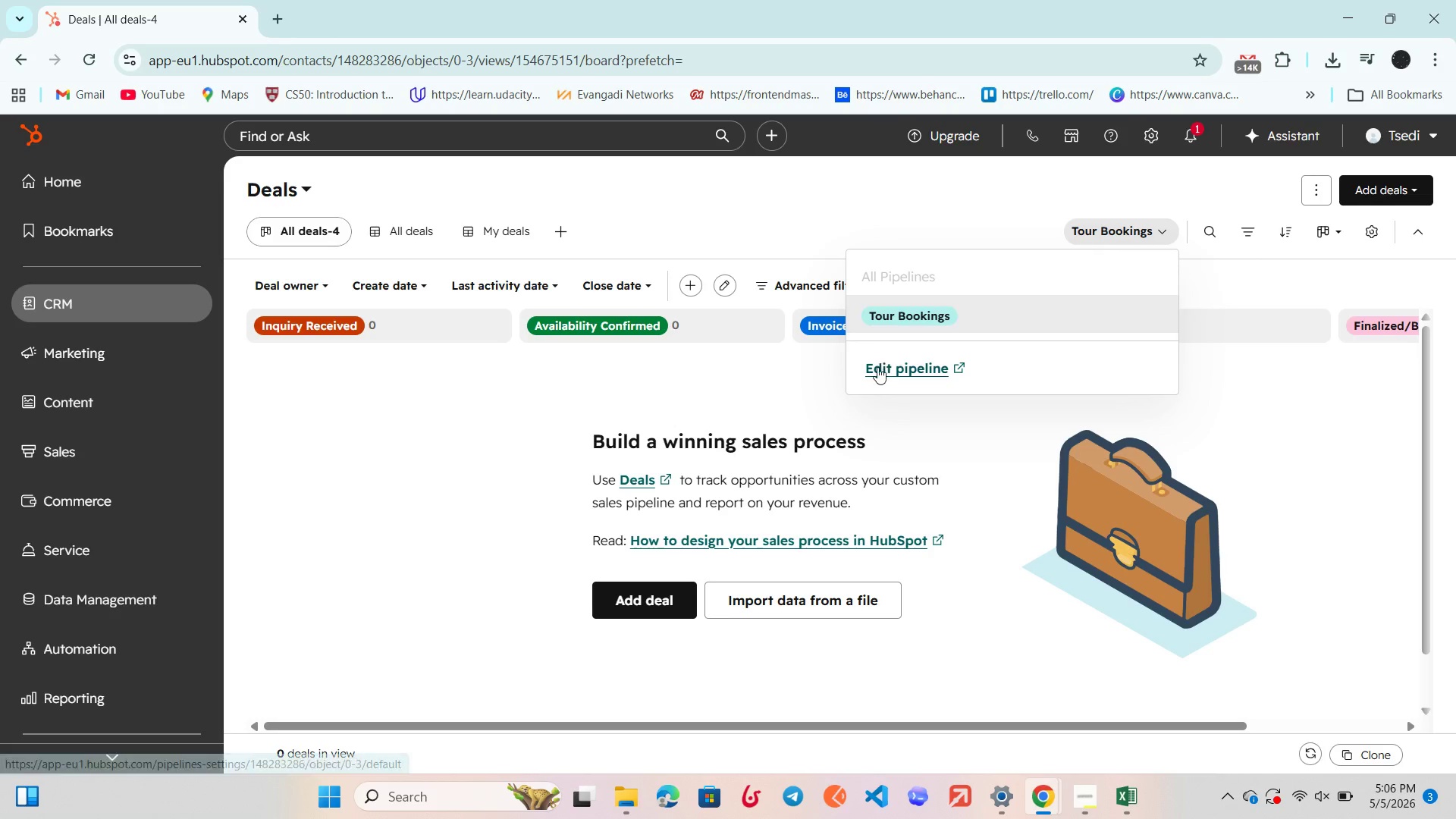 
left_click([877, 367])
 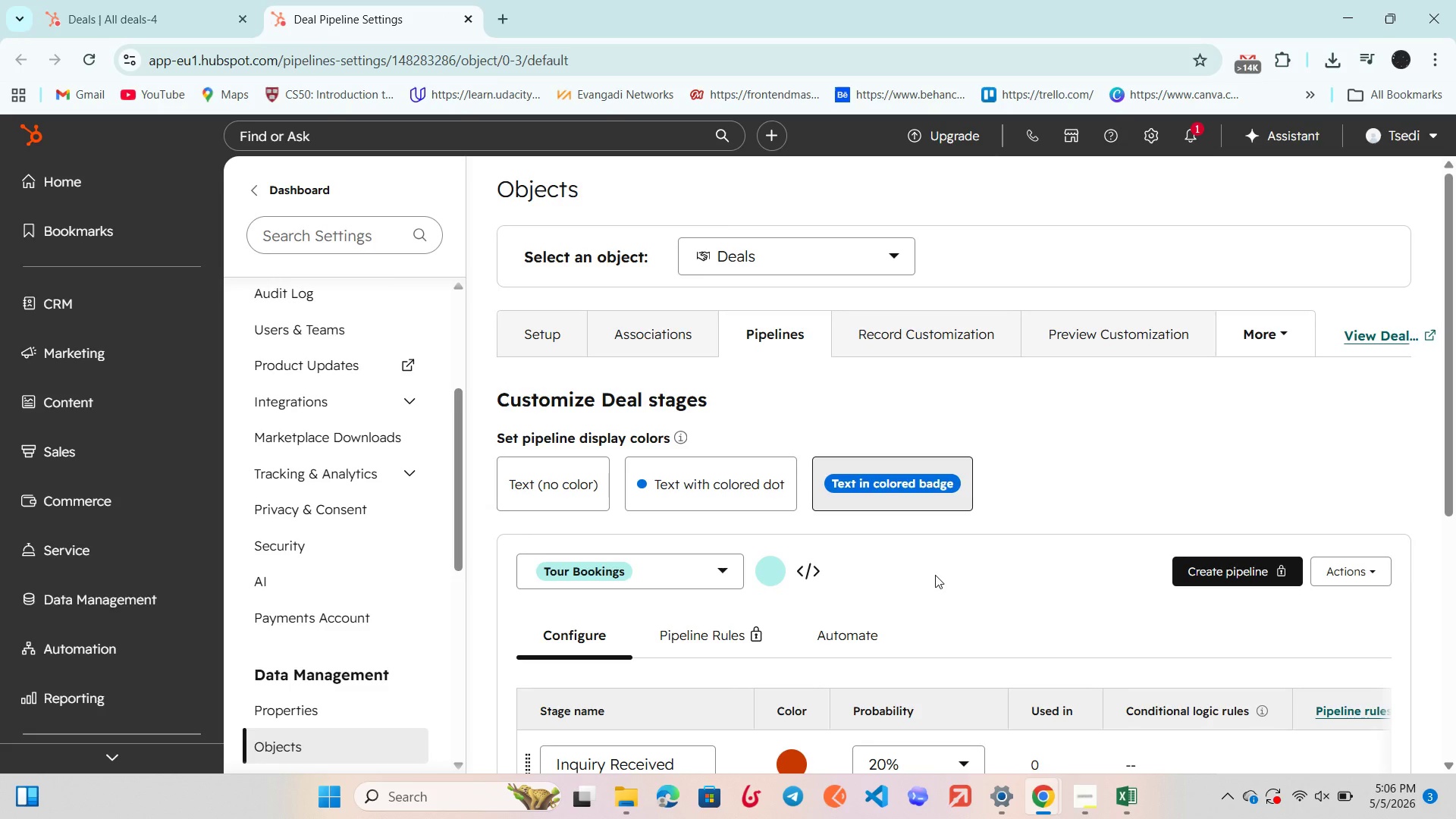 
wait(7.84)
 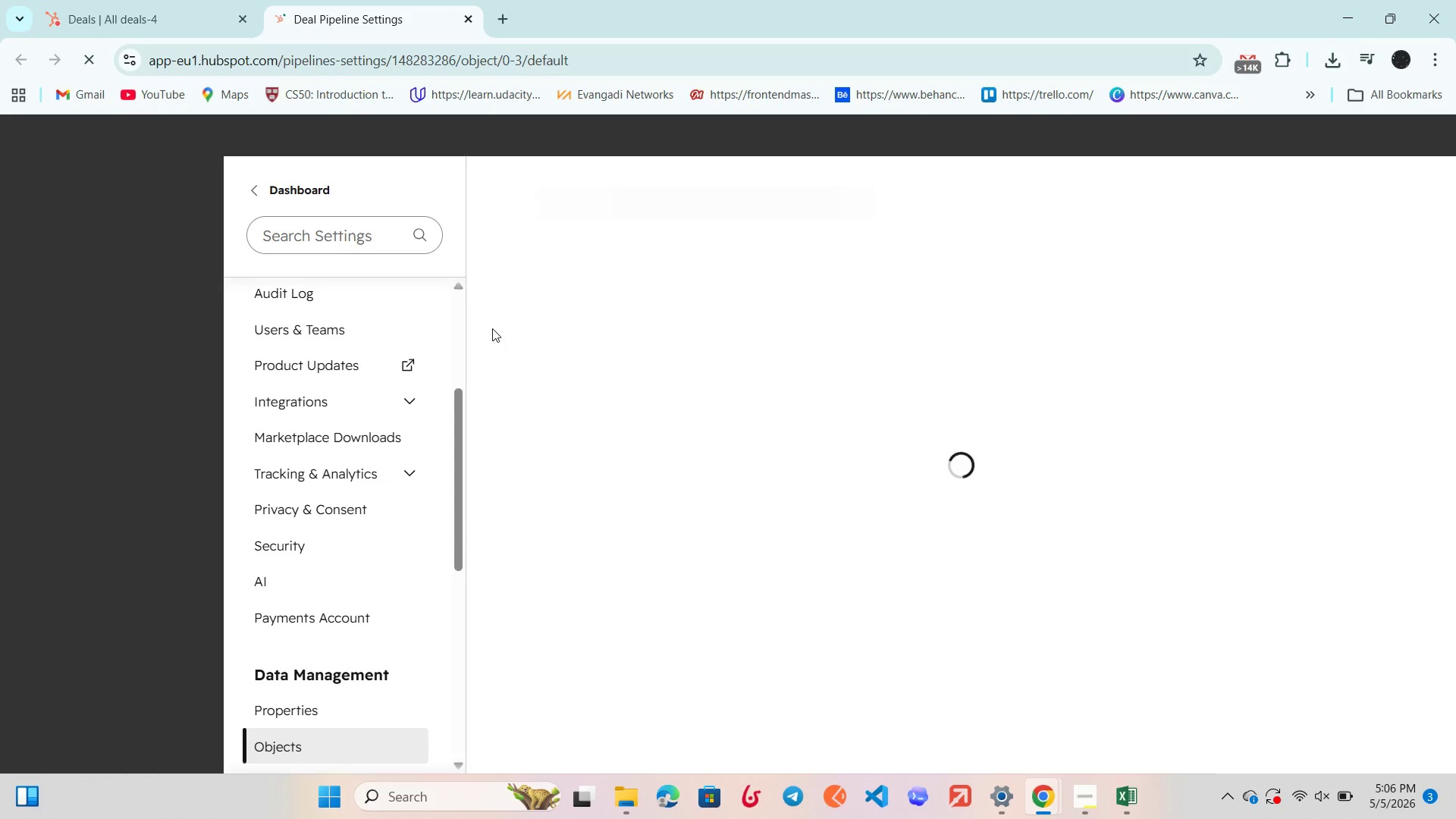 
left_click([1334, 619])
 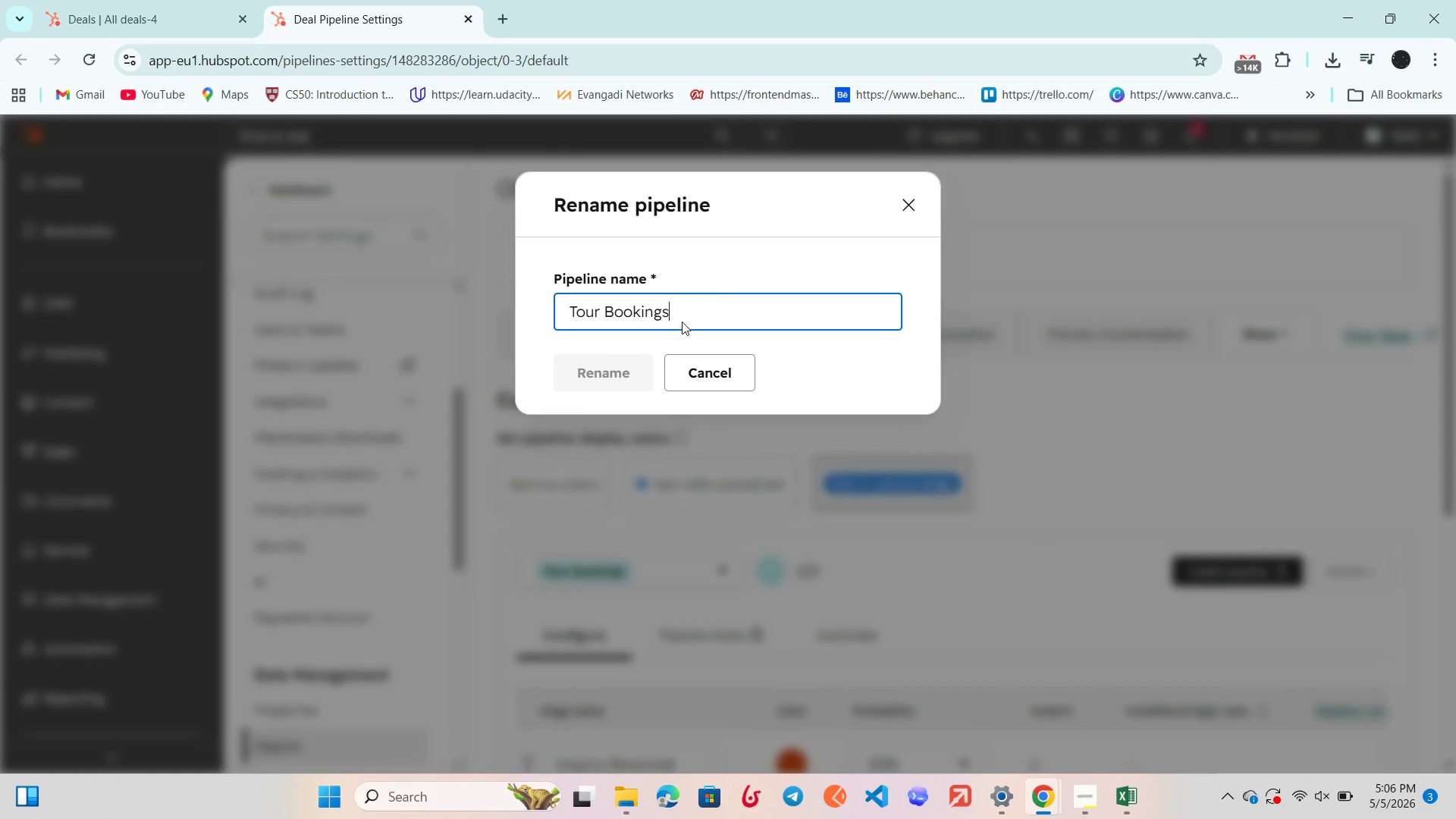 
hold_key(key=Backspace, duration=1.16)
 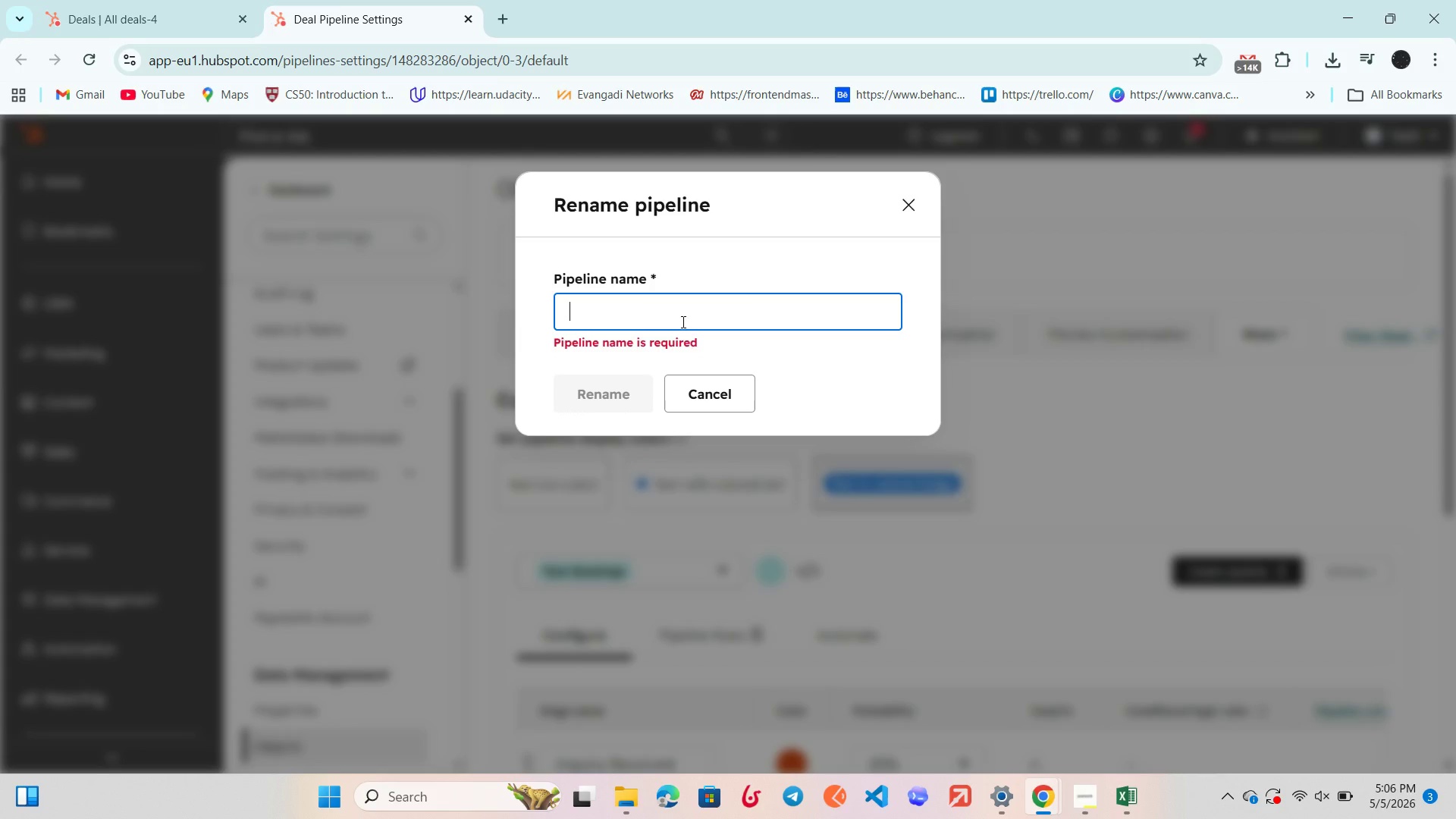 
wait(6.19)
 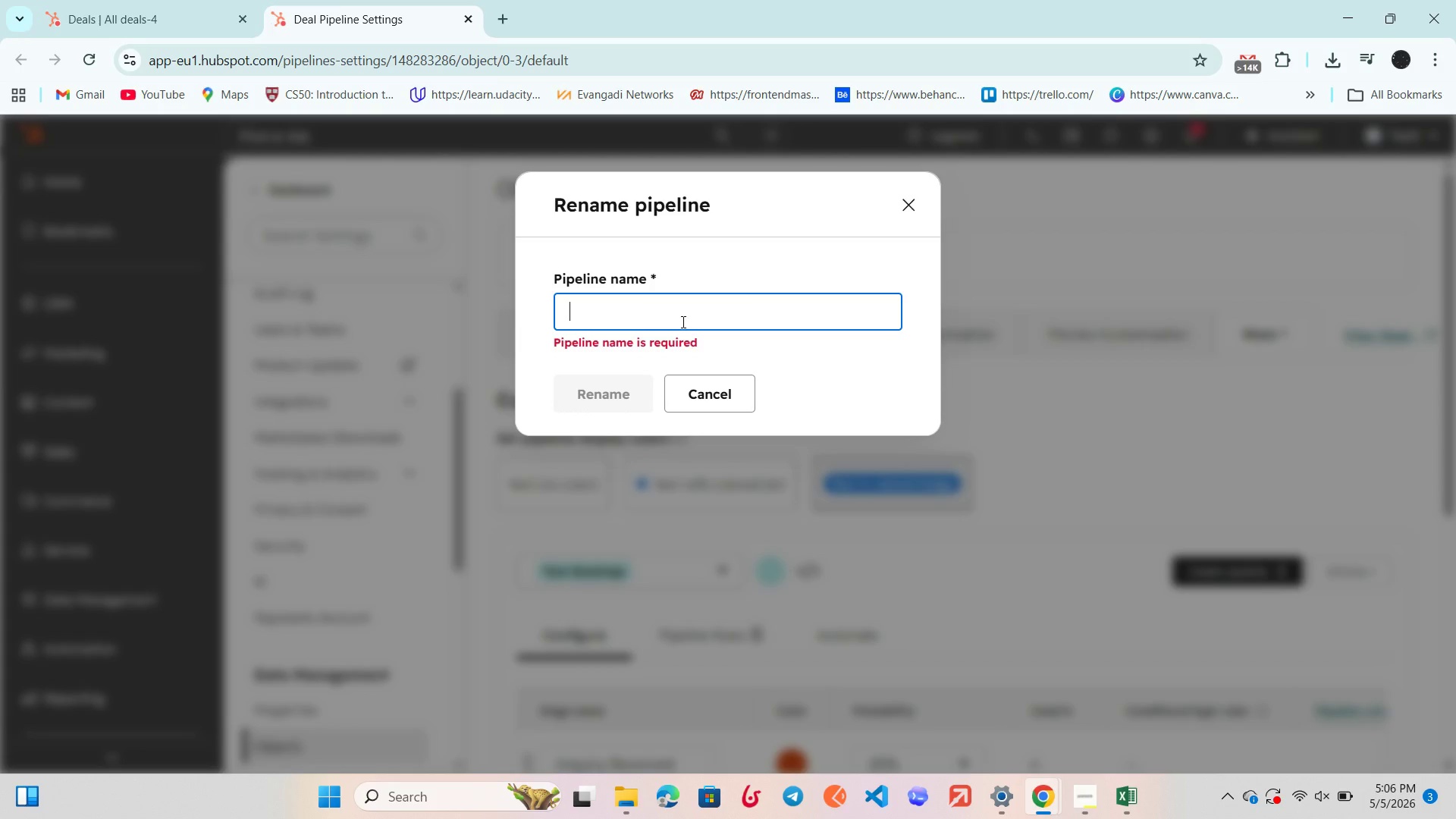 
left_click([1090, 805])